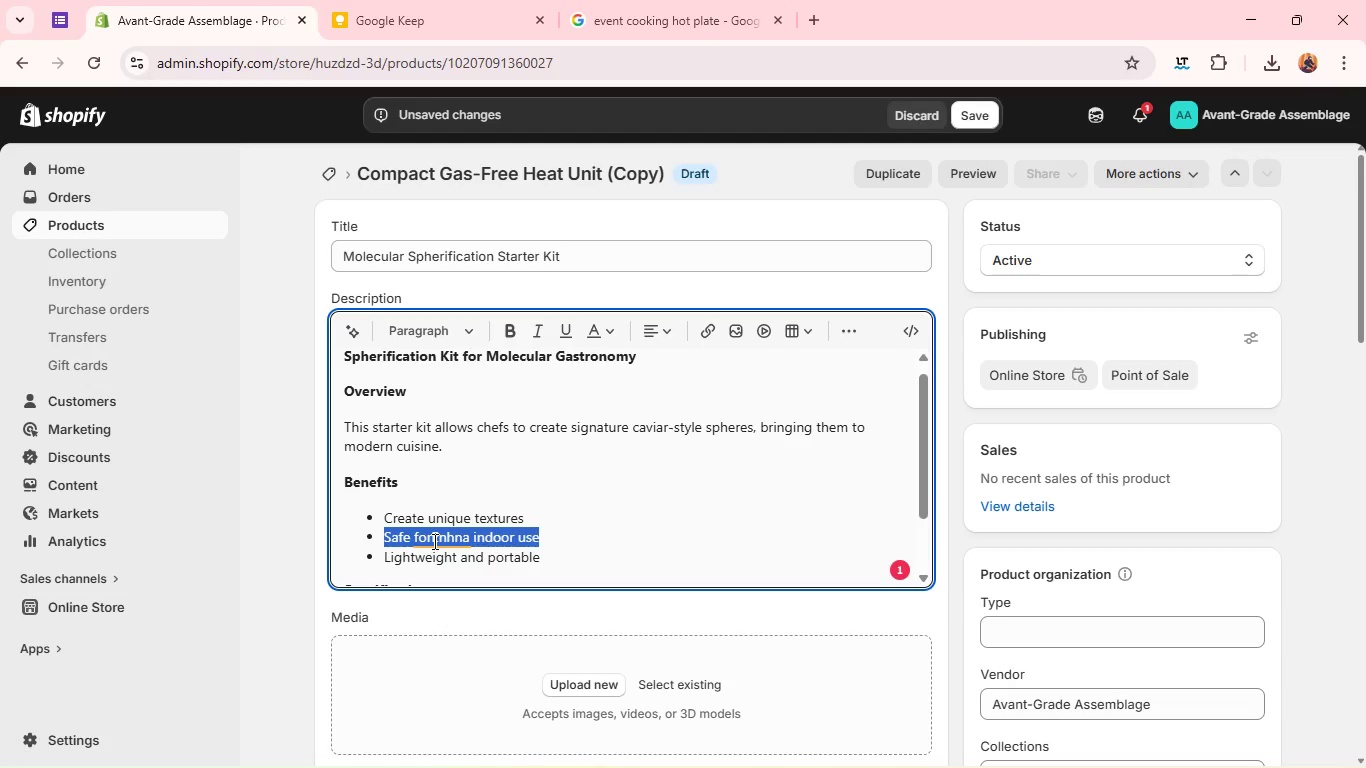 
type(Enhace menu creativity)
 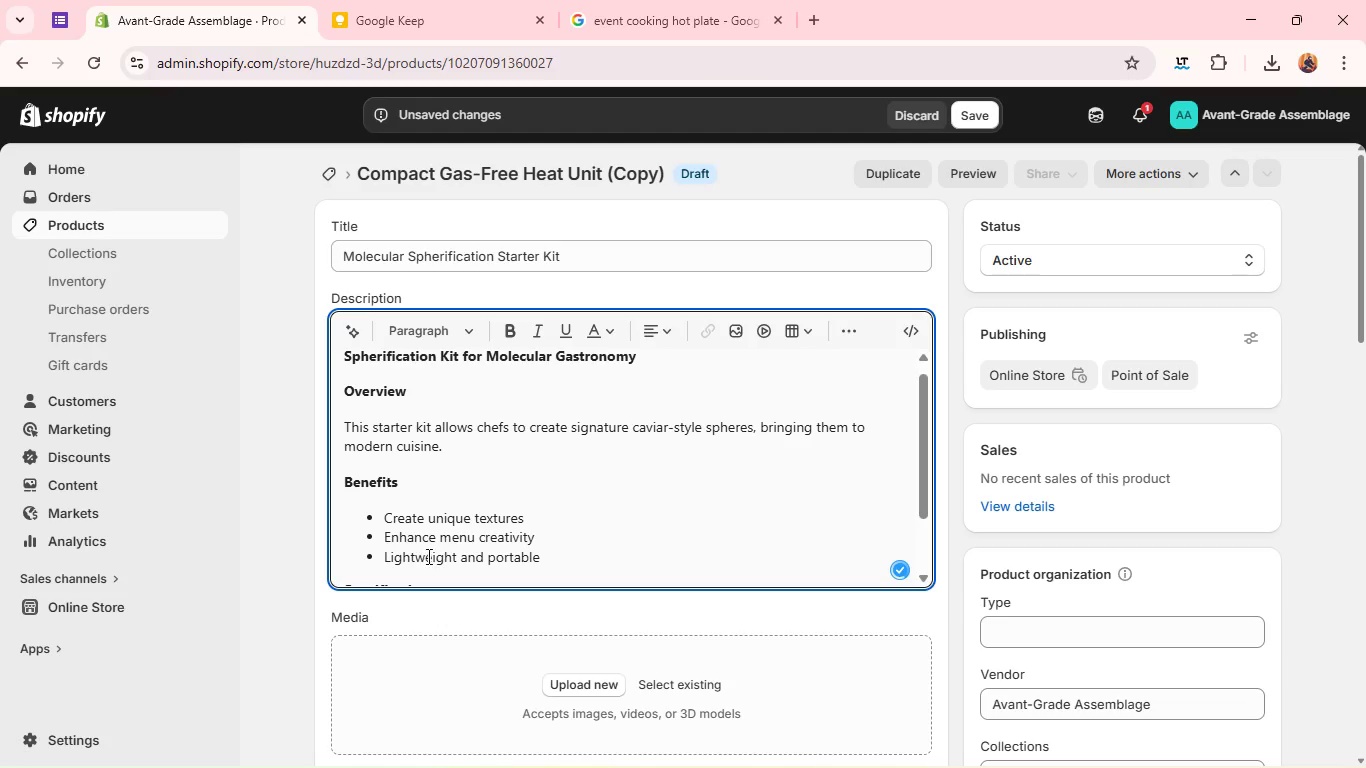 
double_click([423, 562])
 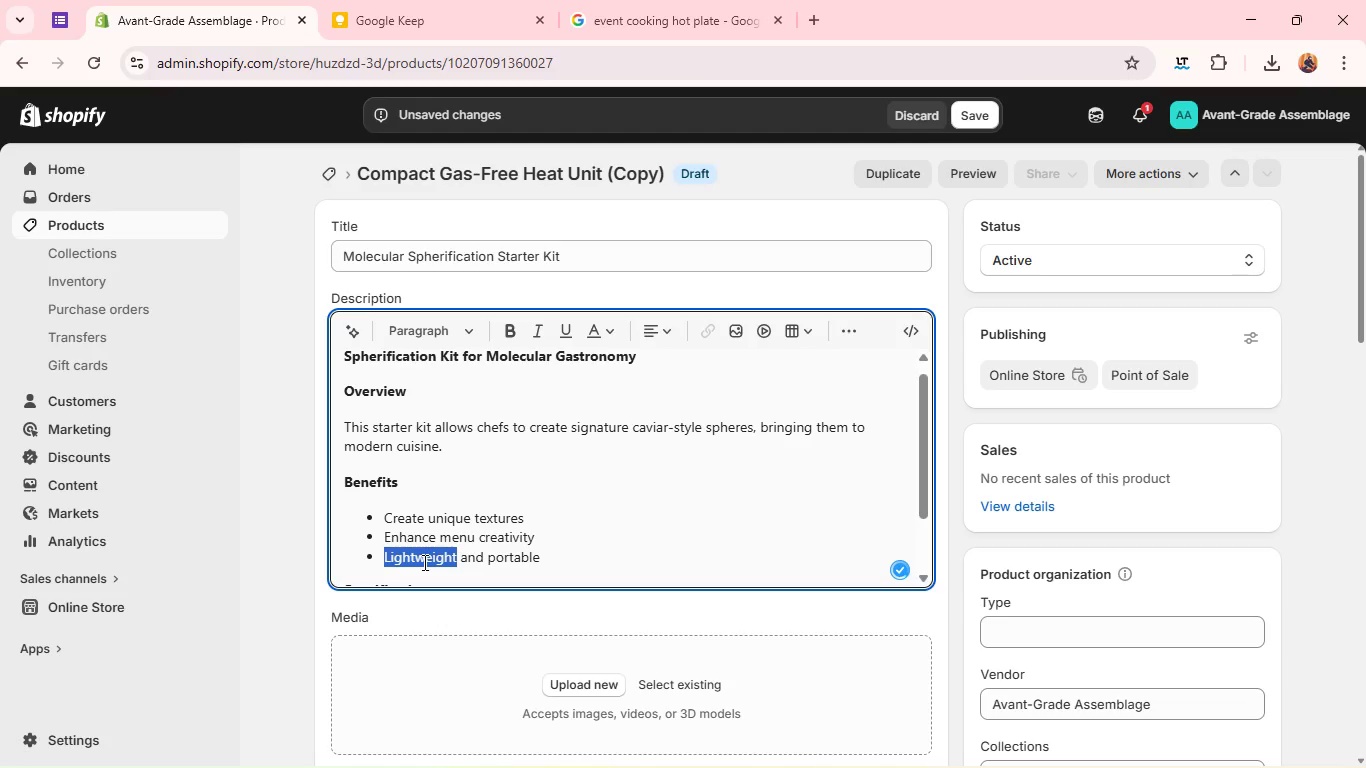 
triple_click([423, 562])
 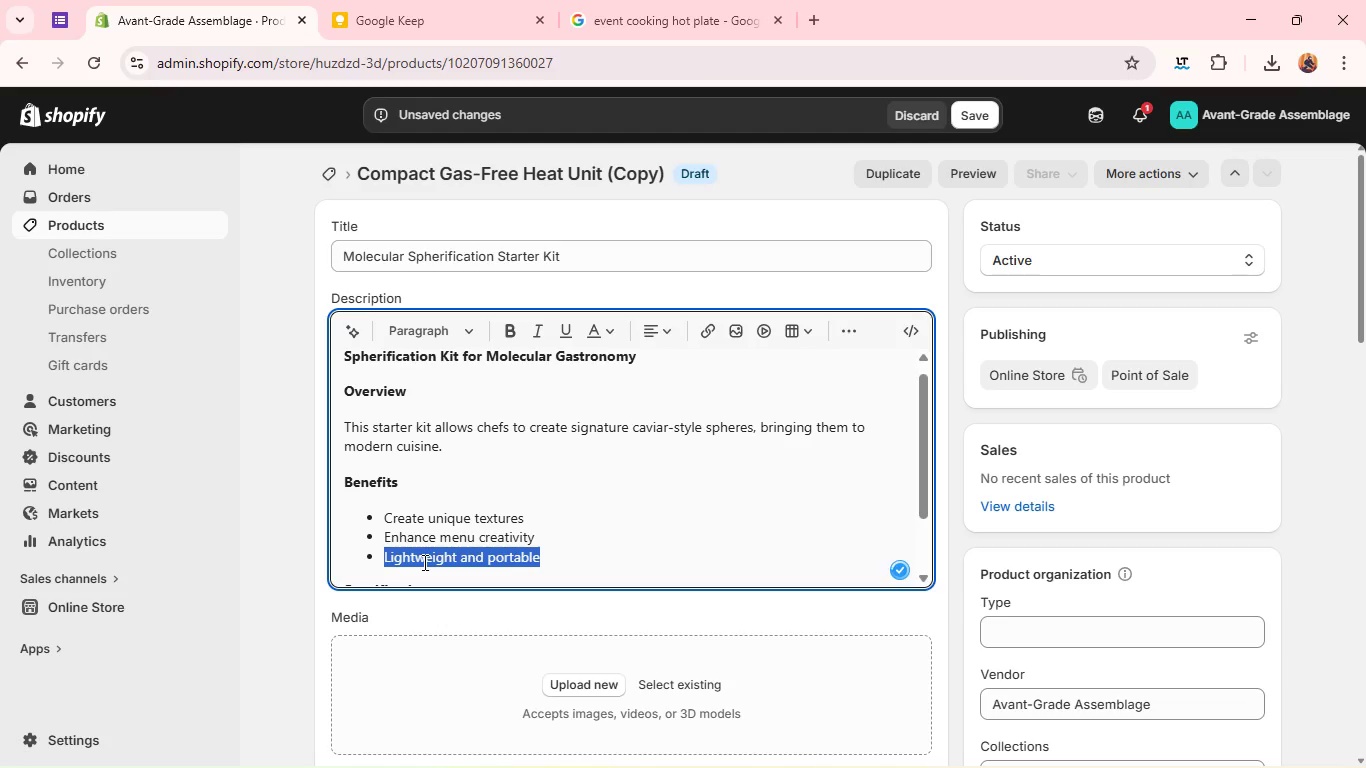 
type(Professional-grade ingredients included)
 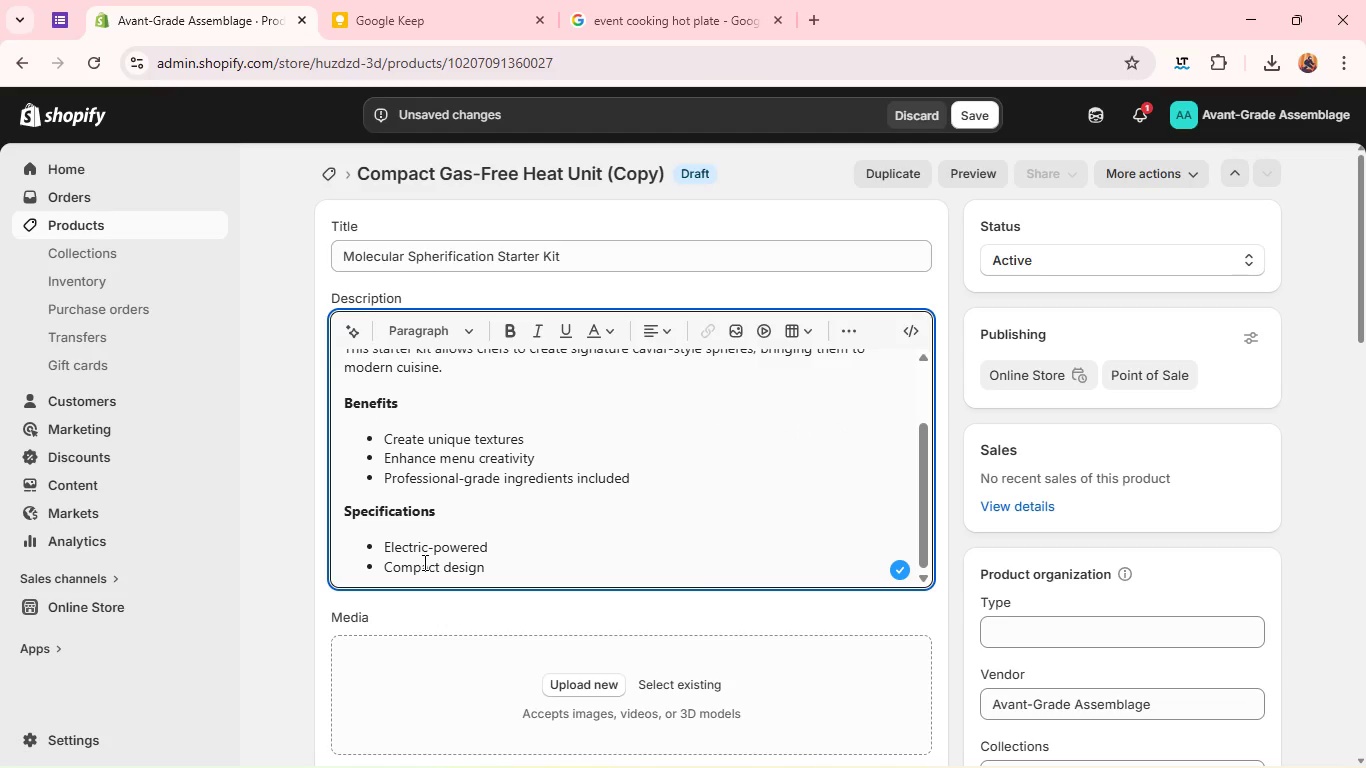 
wait(5.12)
 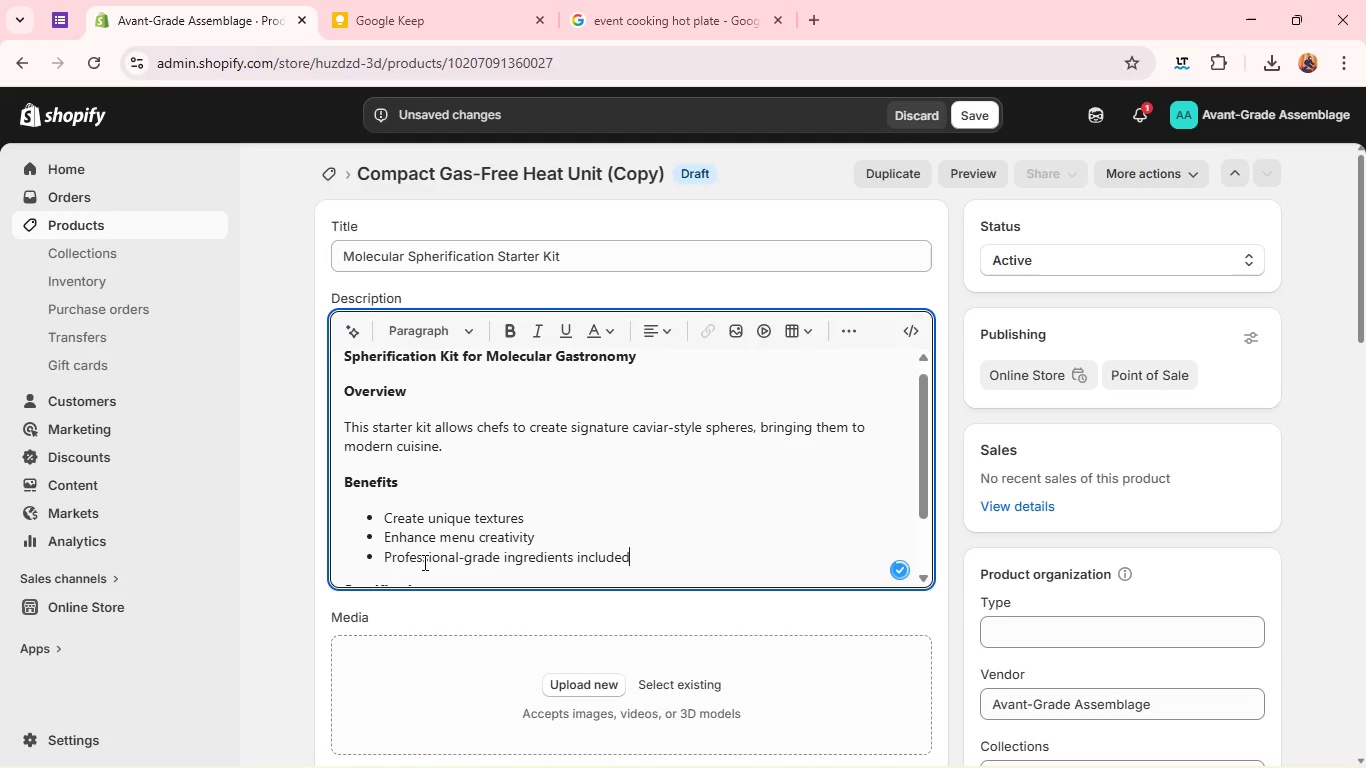 
double_click([422, 560])
 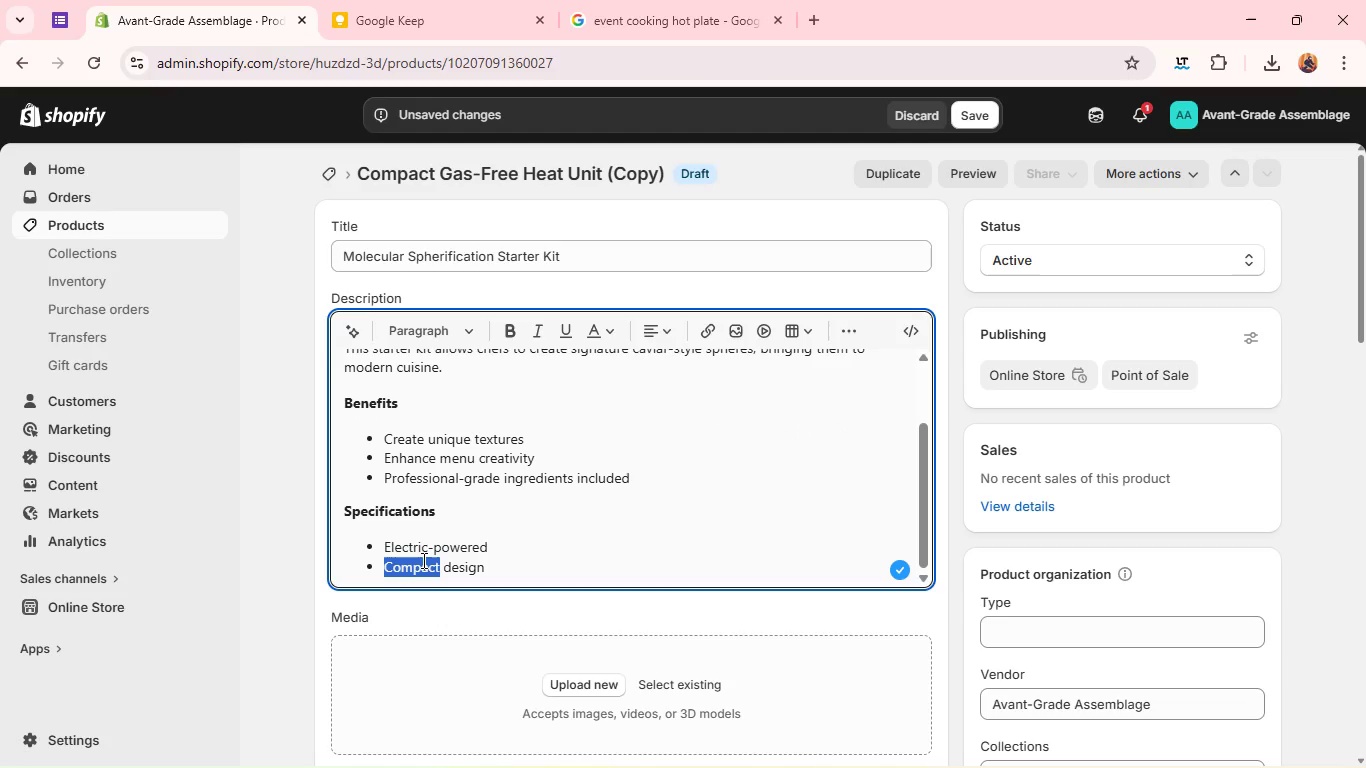 
hold_key(key=ShiftLeft, duration=0.33)
 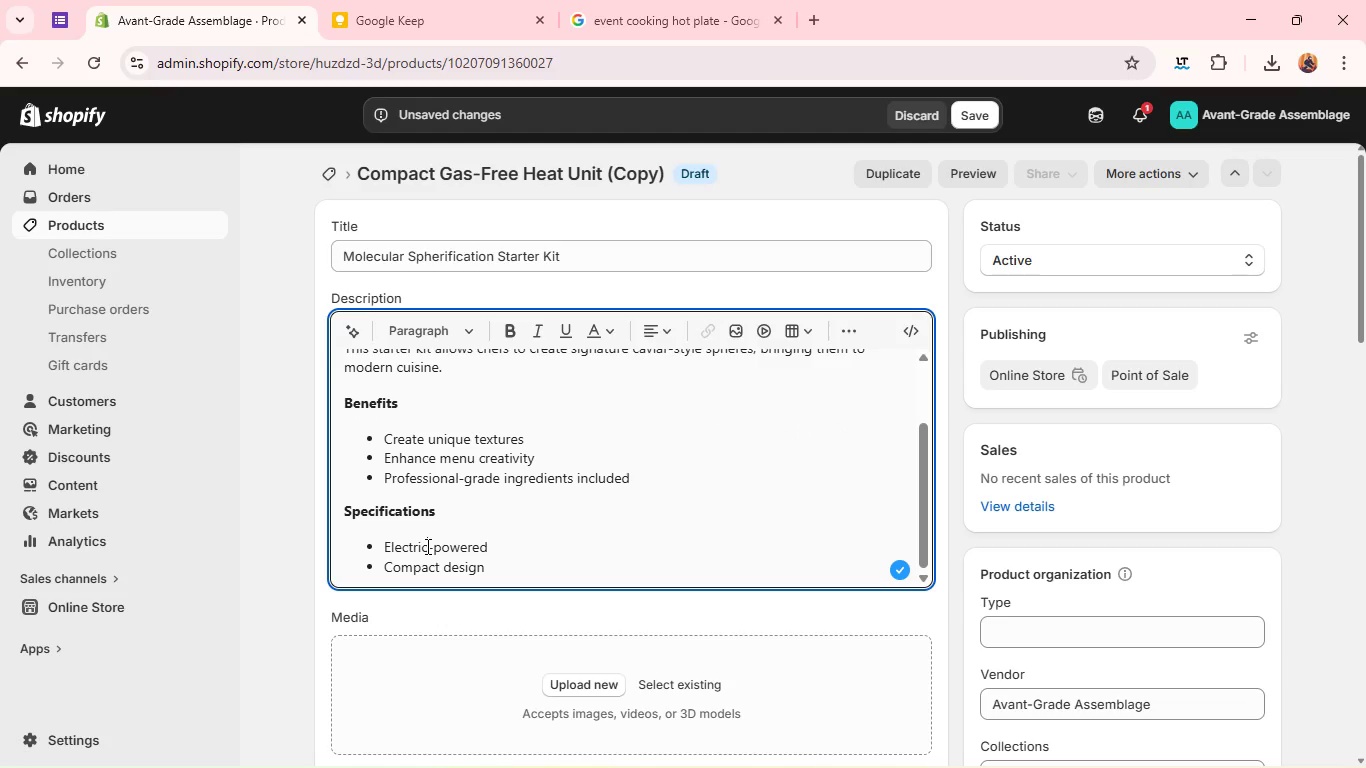 
double_click([426, 546])
 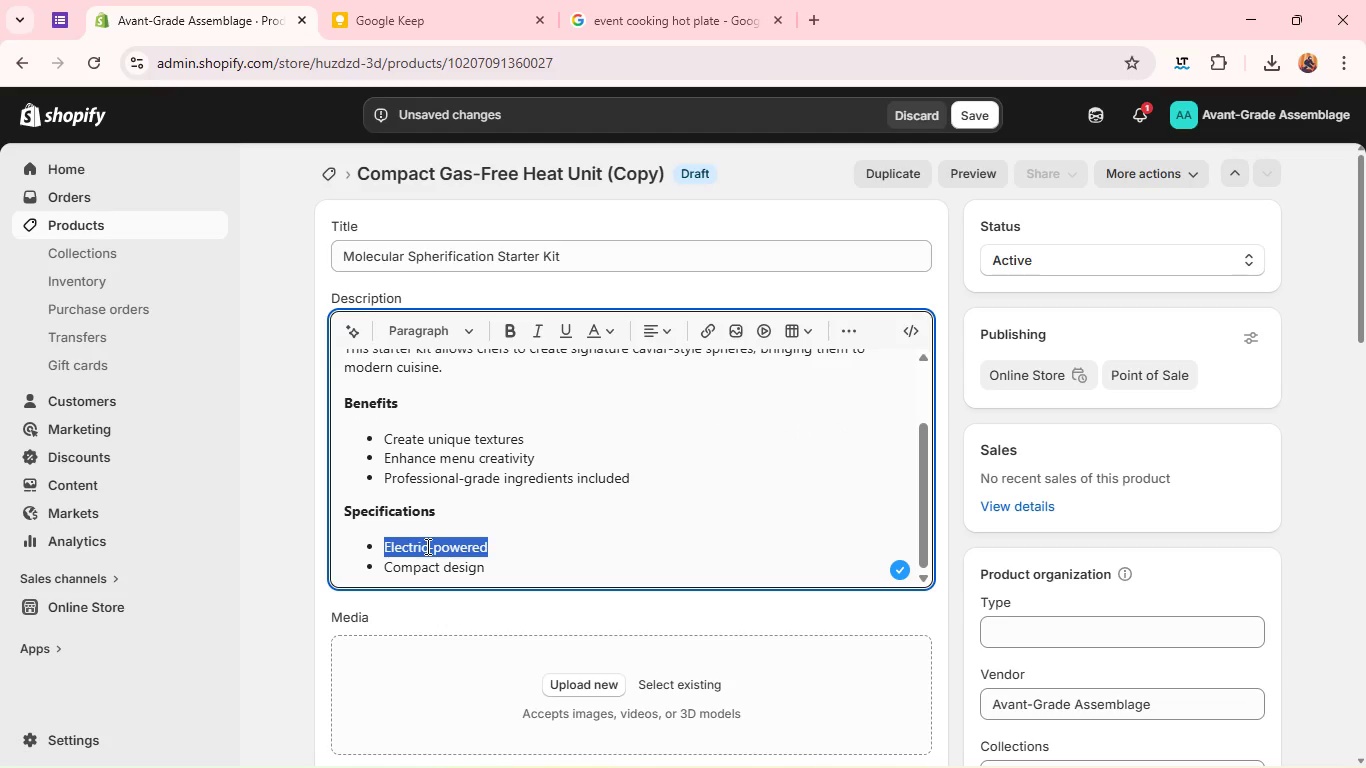 
triple_click([426, 546])
 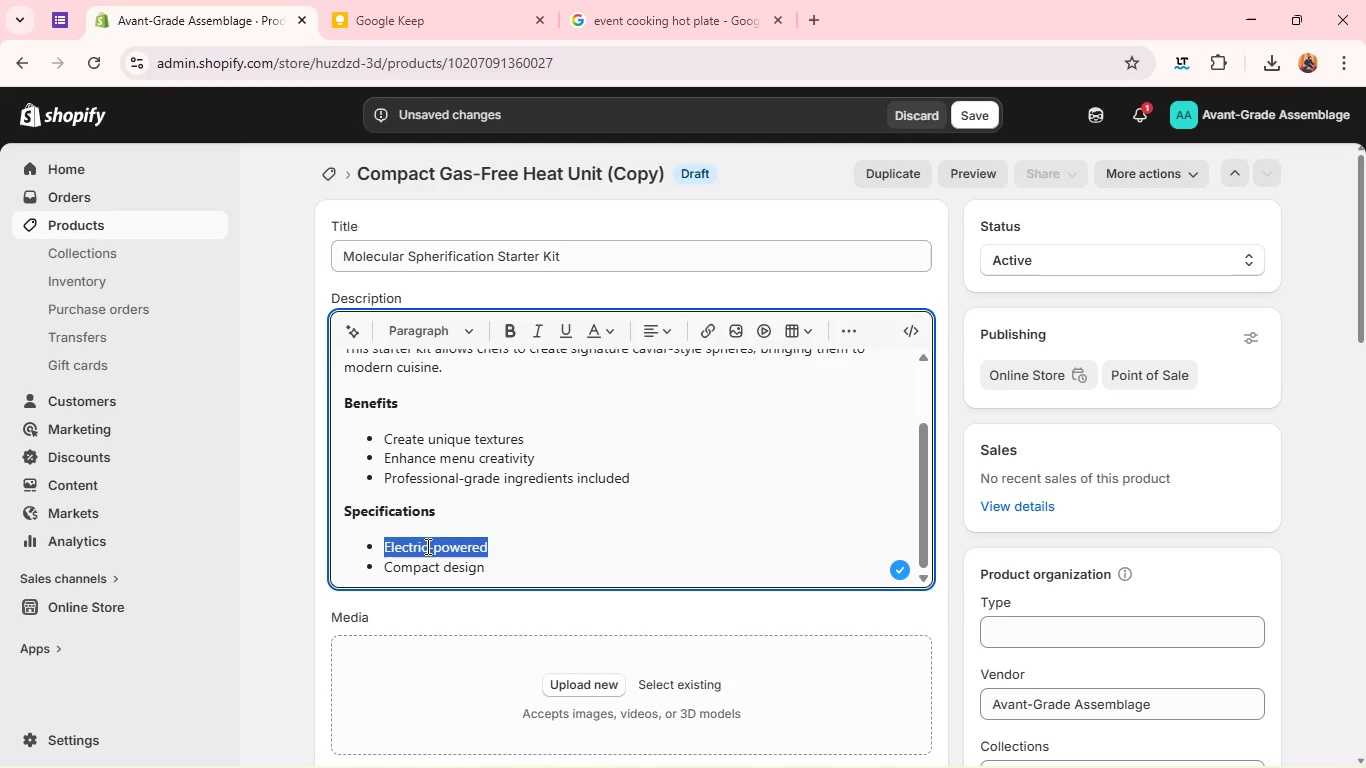 
type(Includes spherification agents)
 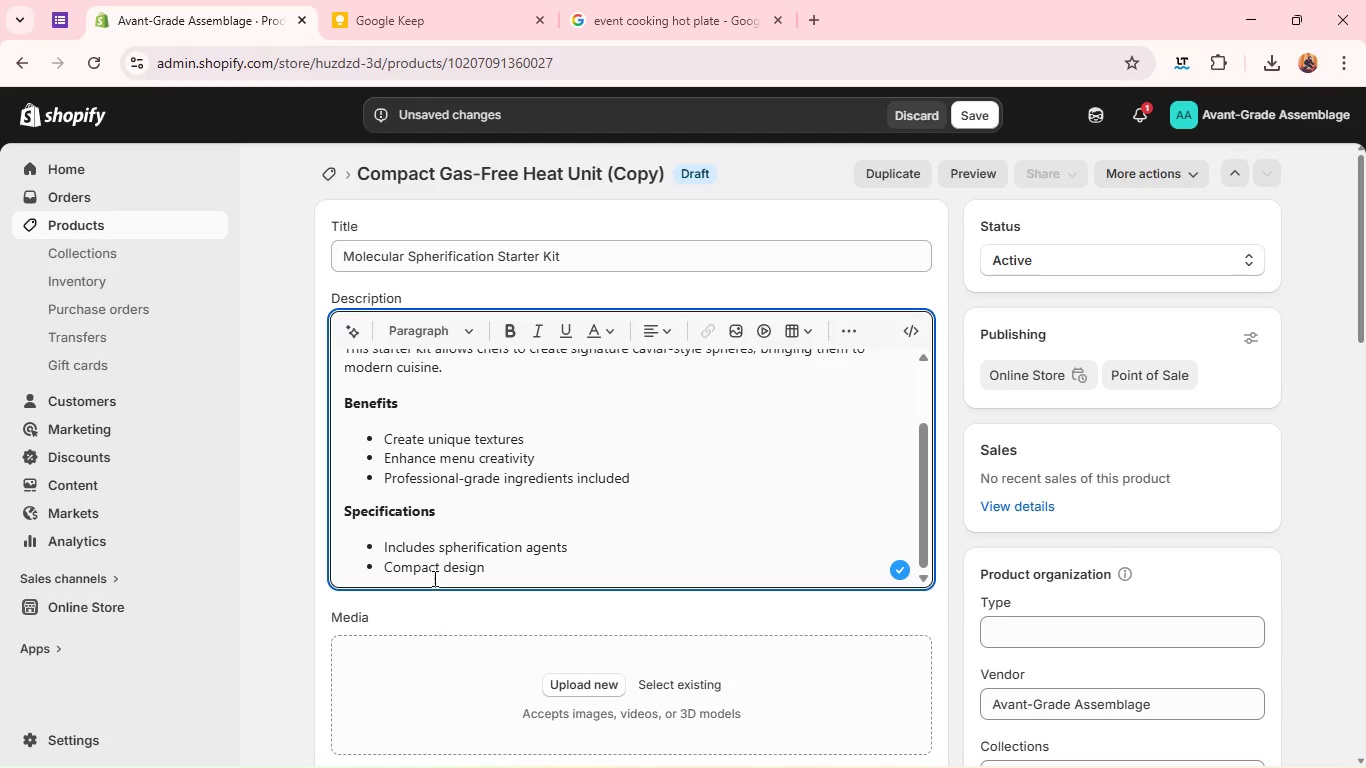 
double_click([430, 572])
 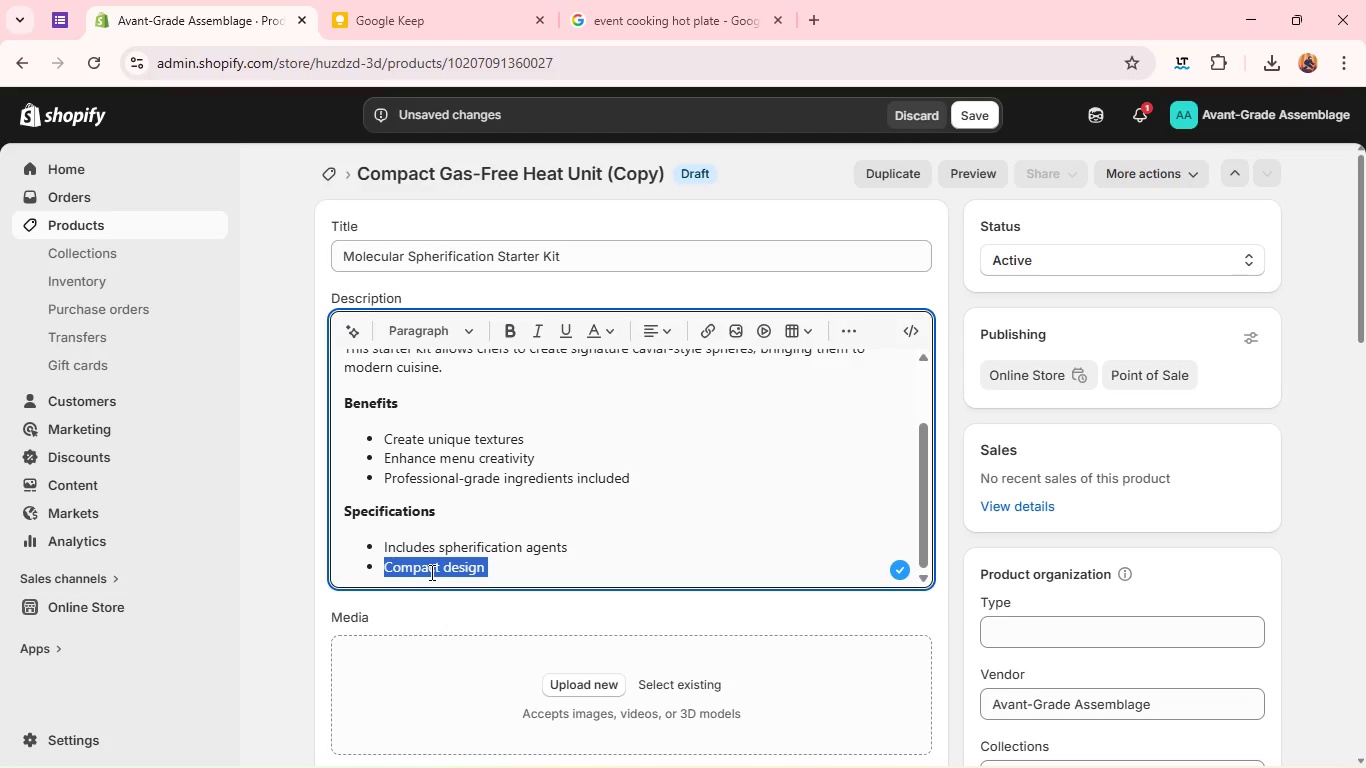 
triple_click([430, 572])
 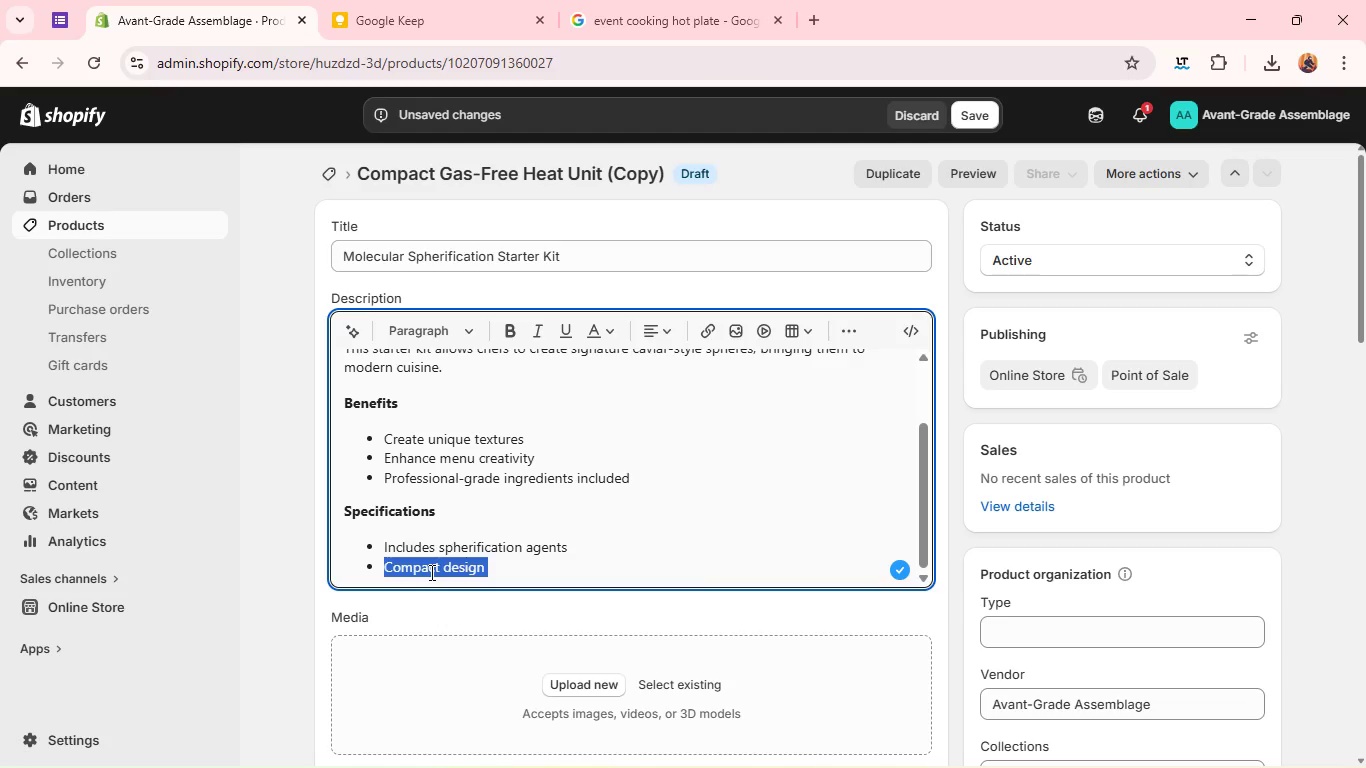 
type(Step-by-step guide)
 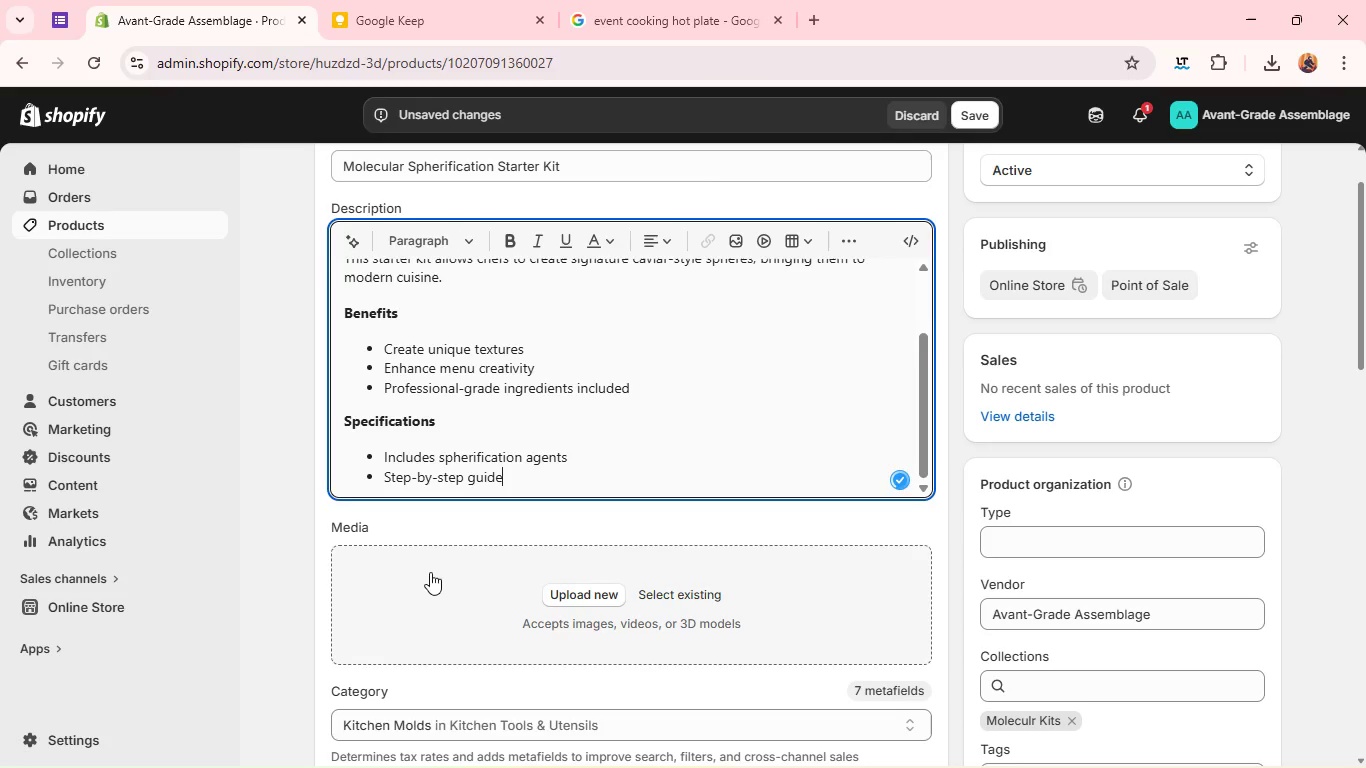 
wait(13.58)
 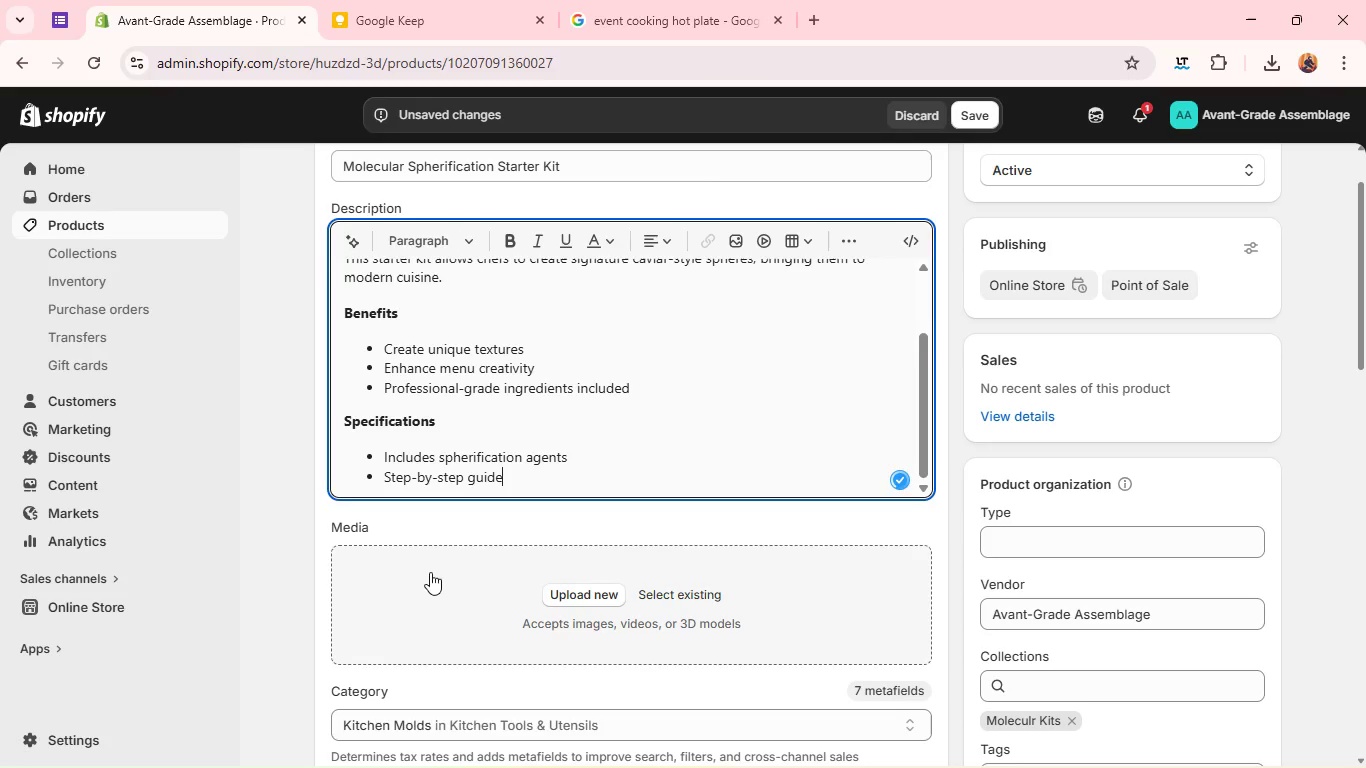 
left_click([564, 588])
 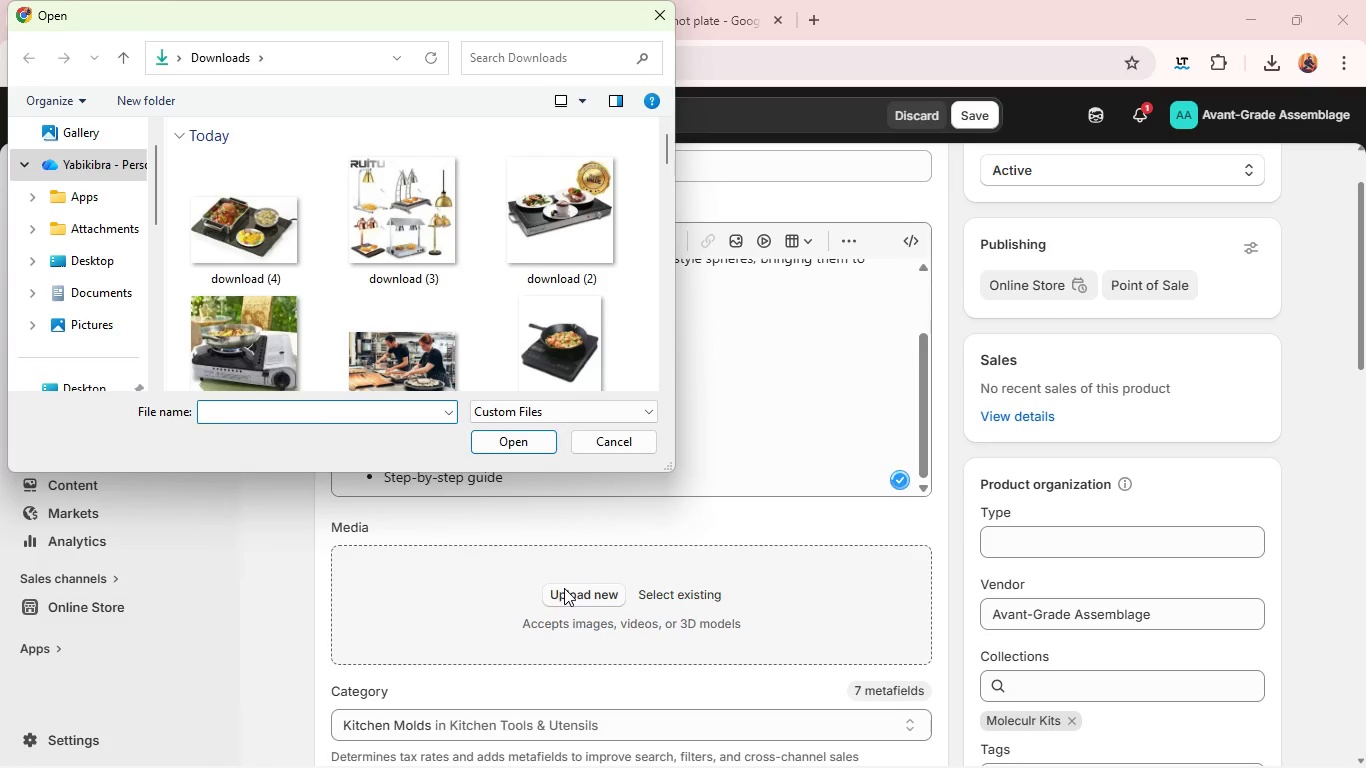 
wait(8.77)
 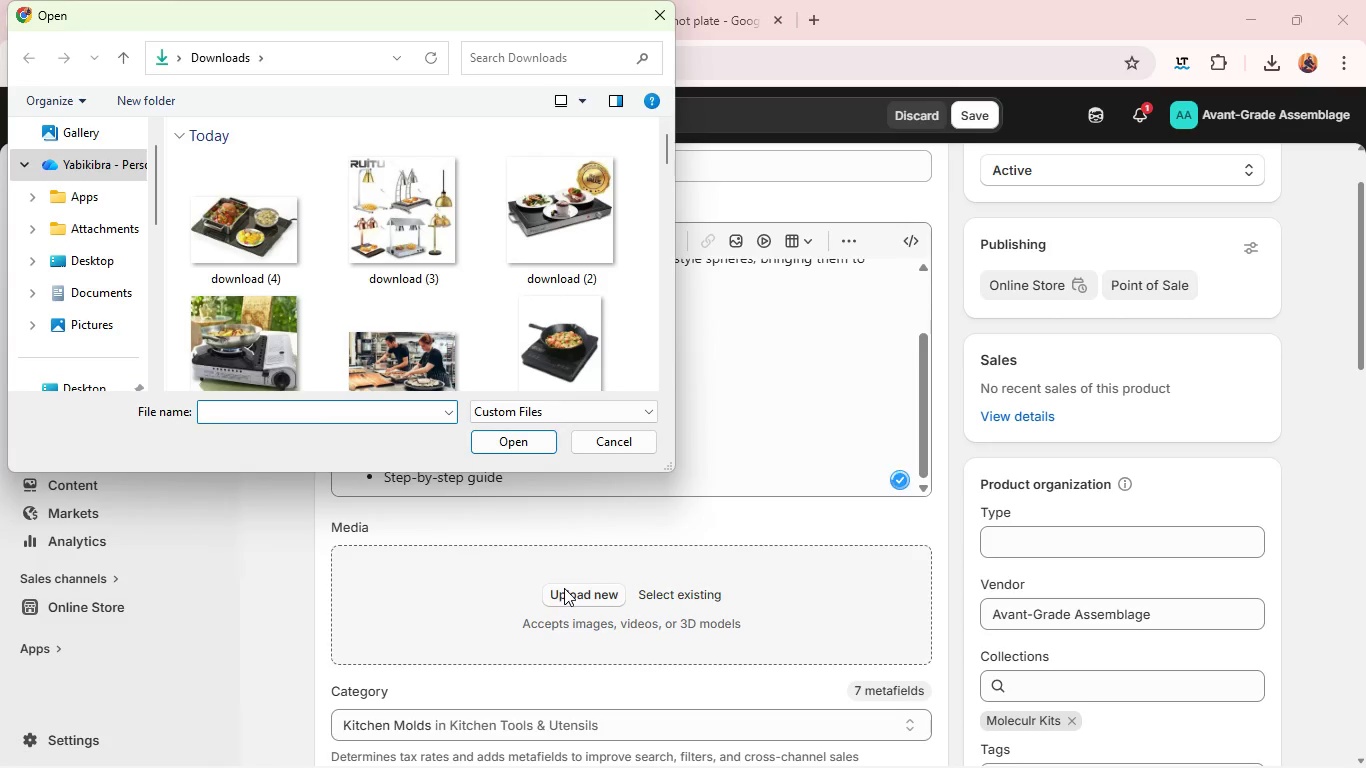 
scroll: coordinate [501, 308], scroll_direction: down, amount: 6.0
 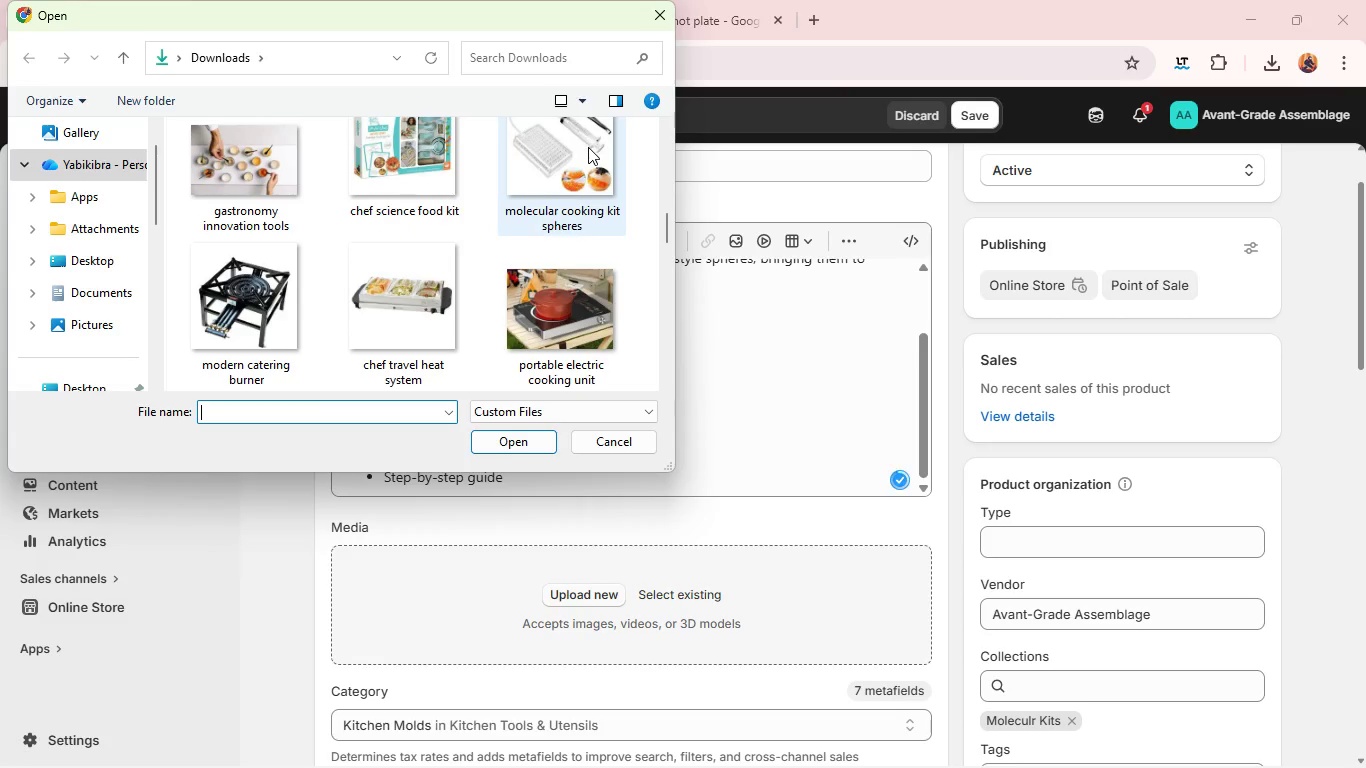 
left_click([588, 147])
 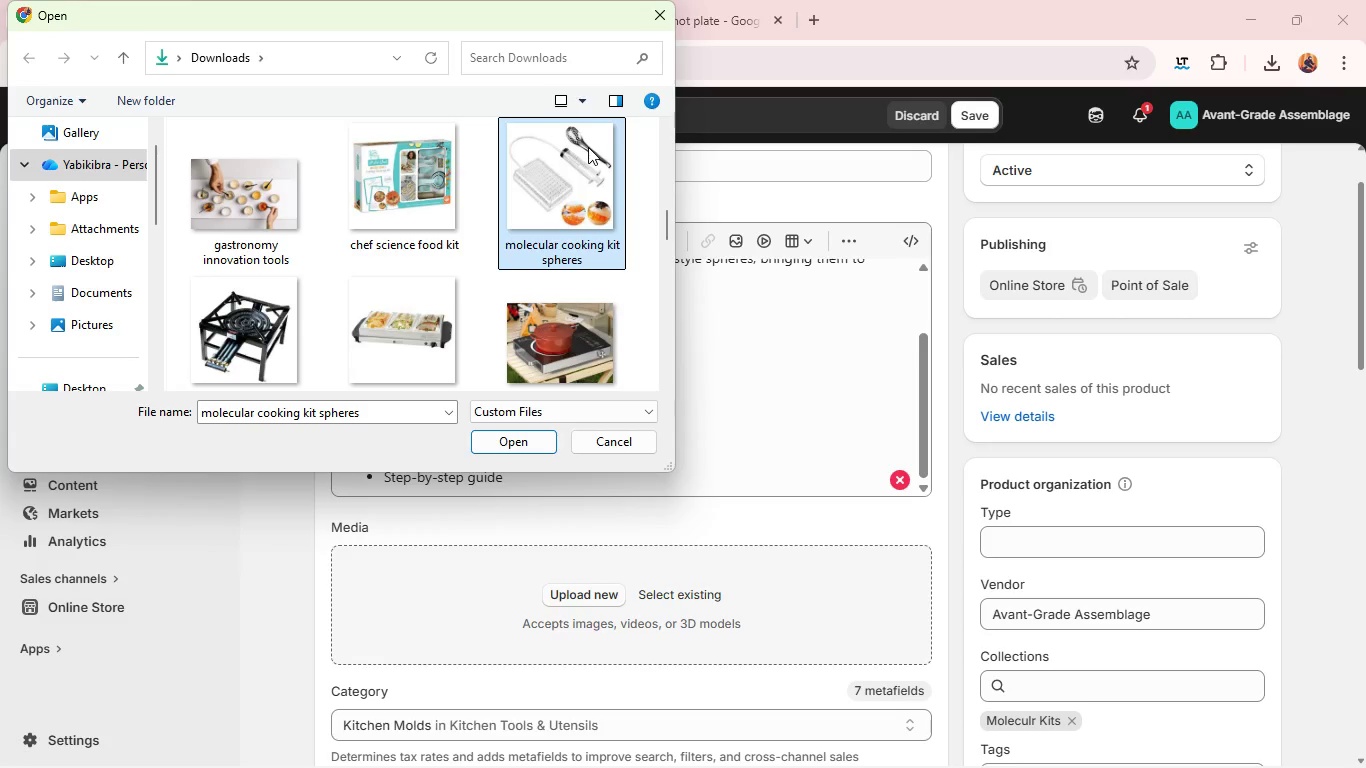 
wait(62.5)
 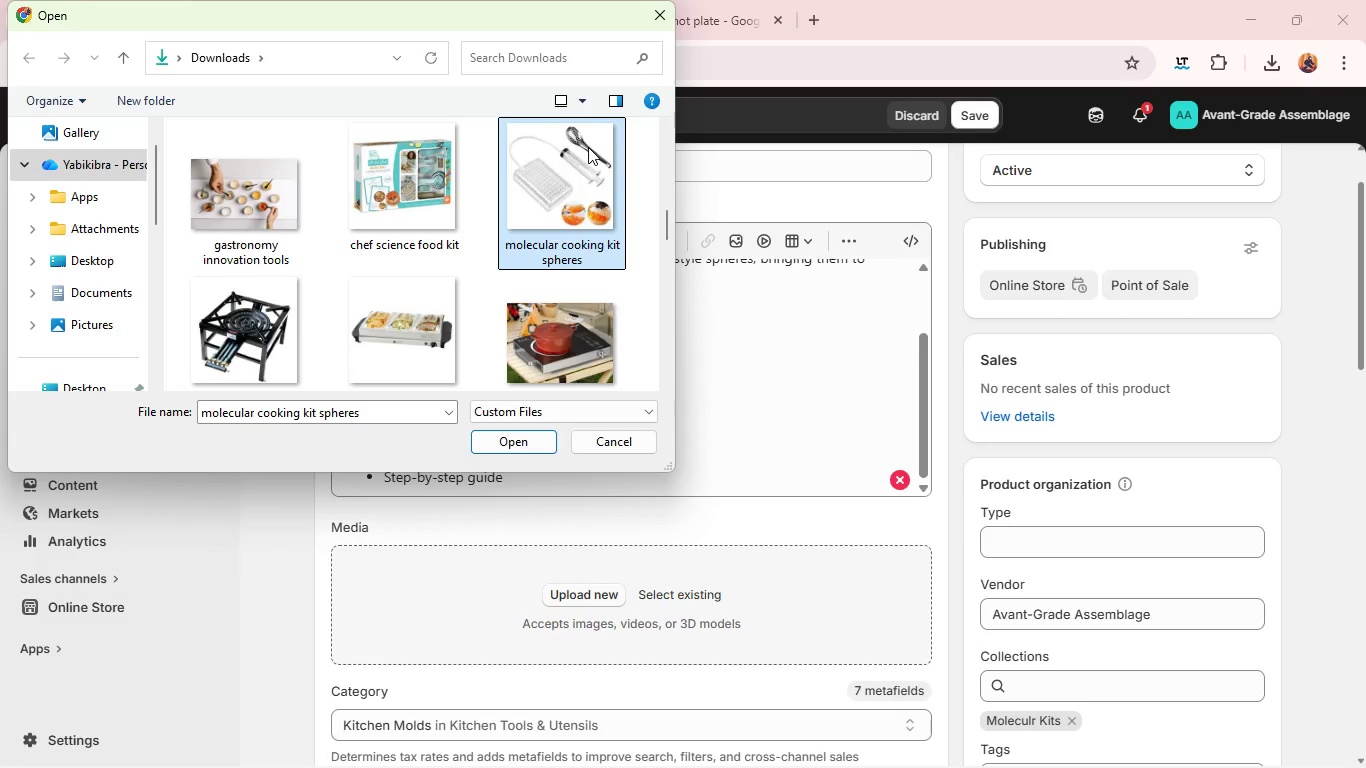 
hold_key(key=ControlLeft, duration=1.19)
left_click([413, 195])
 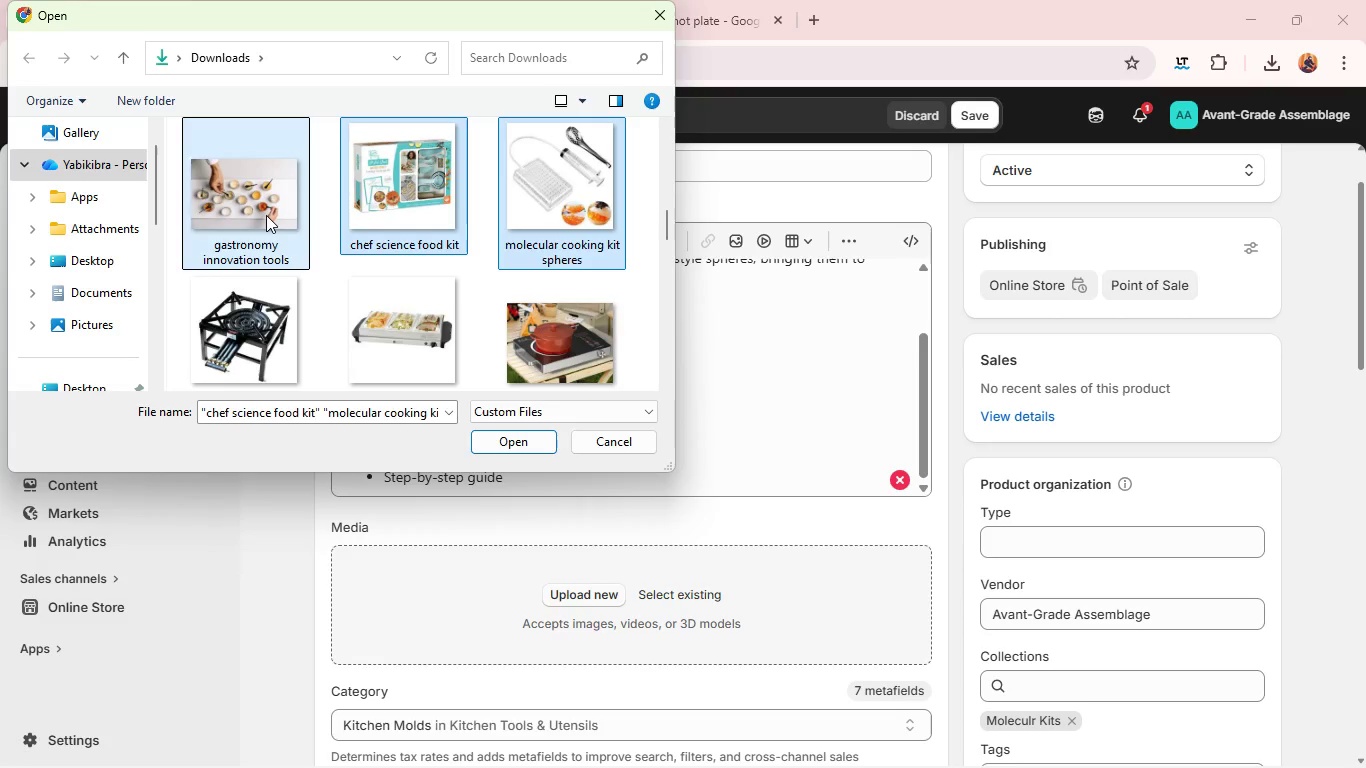 
left_click([266, 215])
 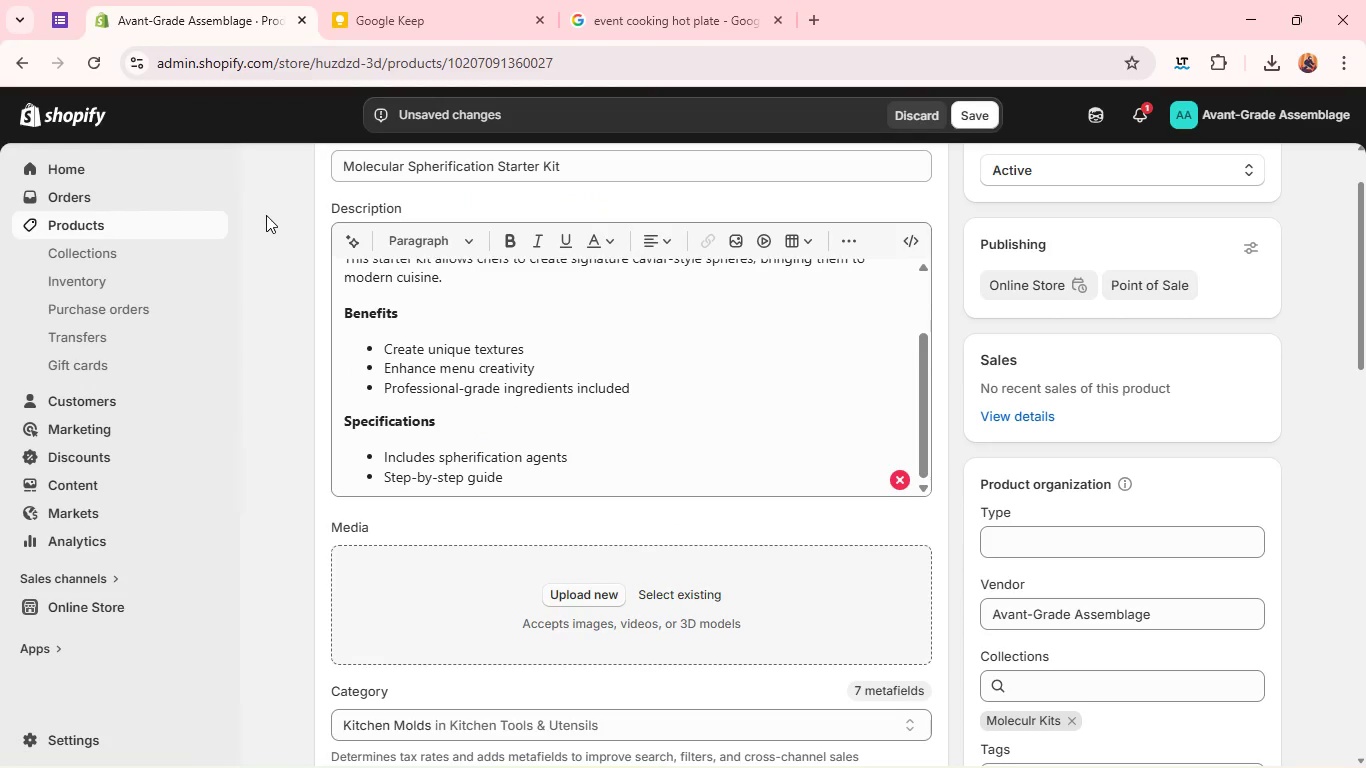 
key(Enter)
 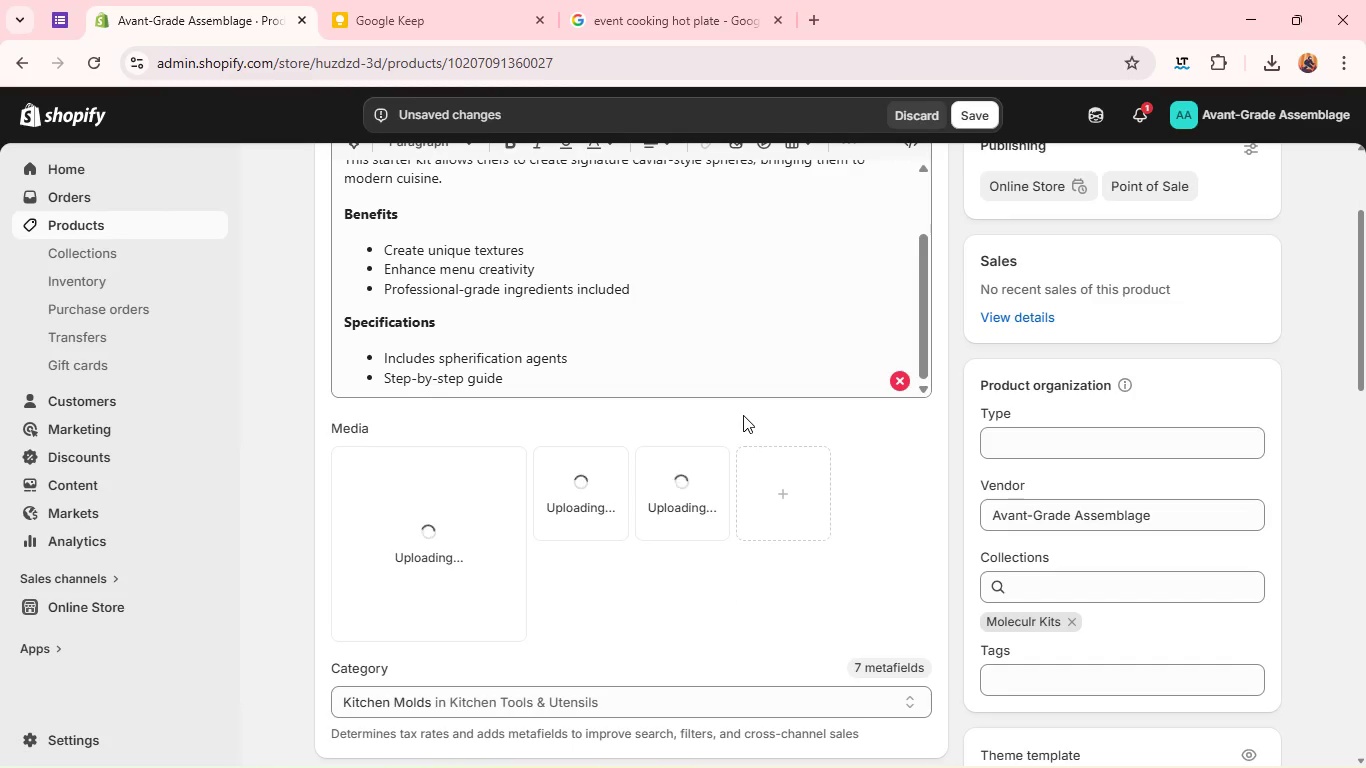 
wait(8.08)
 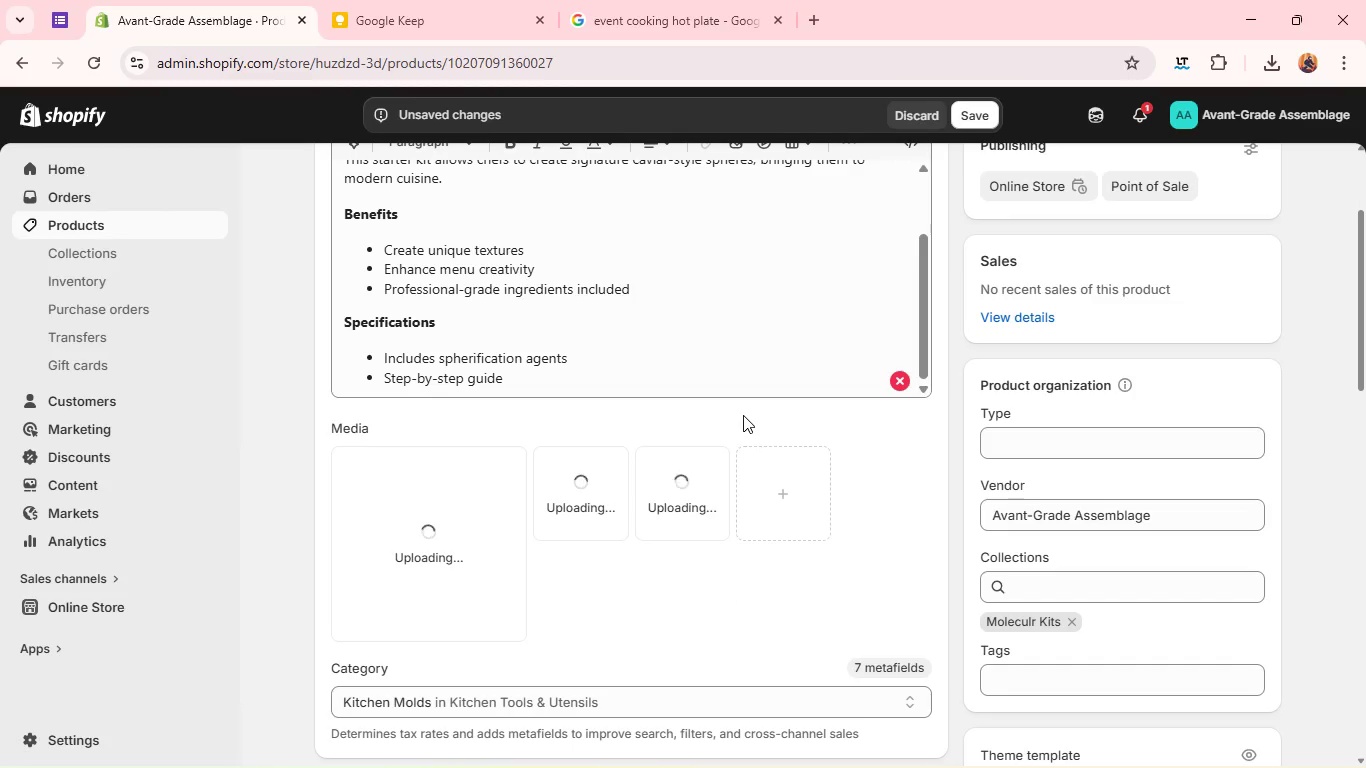 
mouse_move([830, 488])
 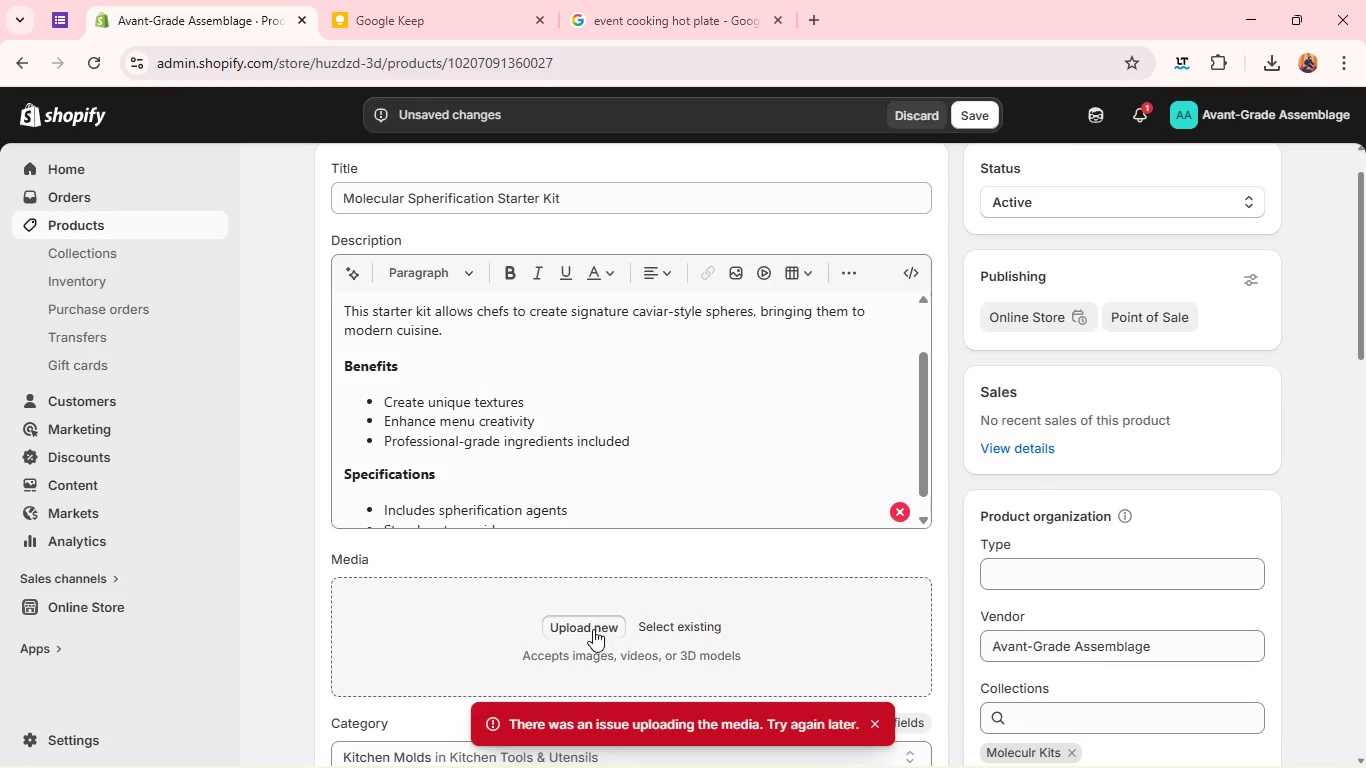 
left_click([593, 629])
 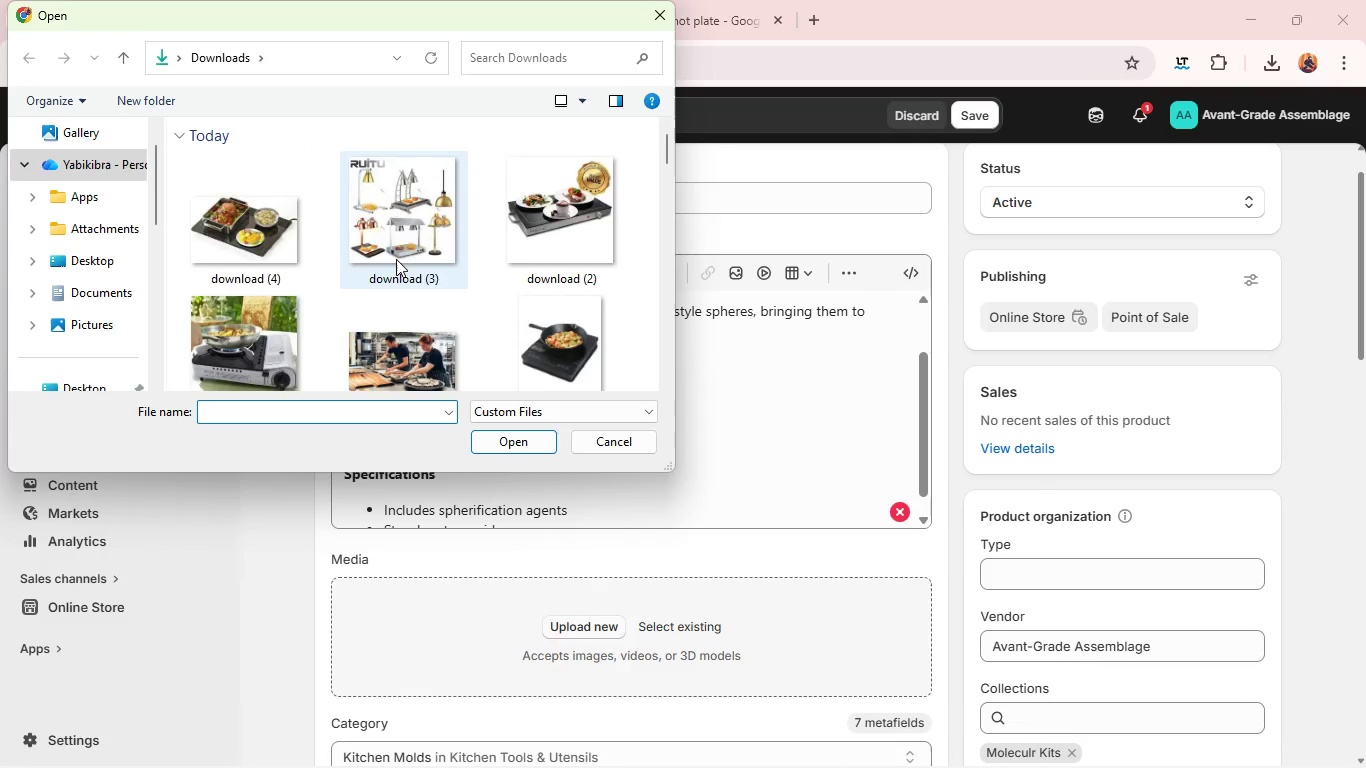 
scroll: coordinate [524, 252], scroll_direction: down, amount: 7.0
 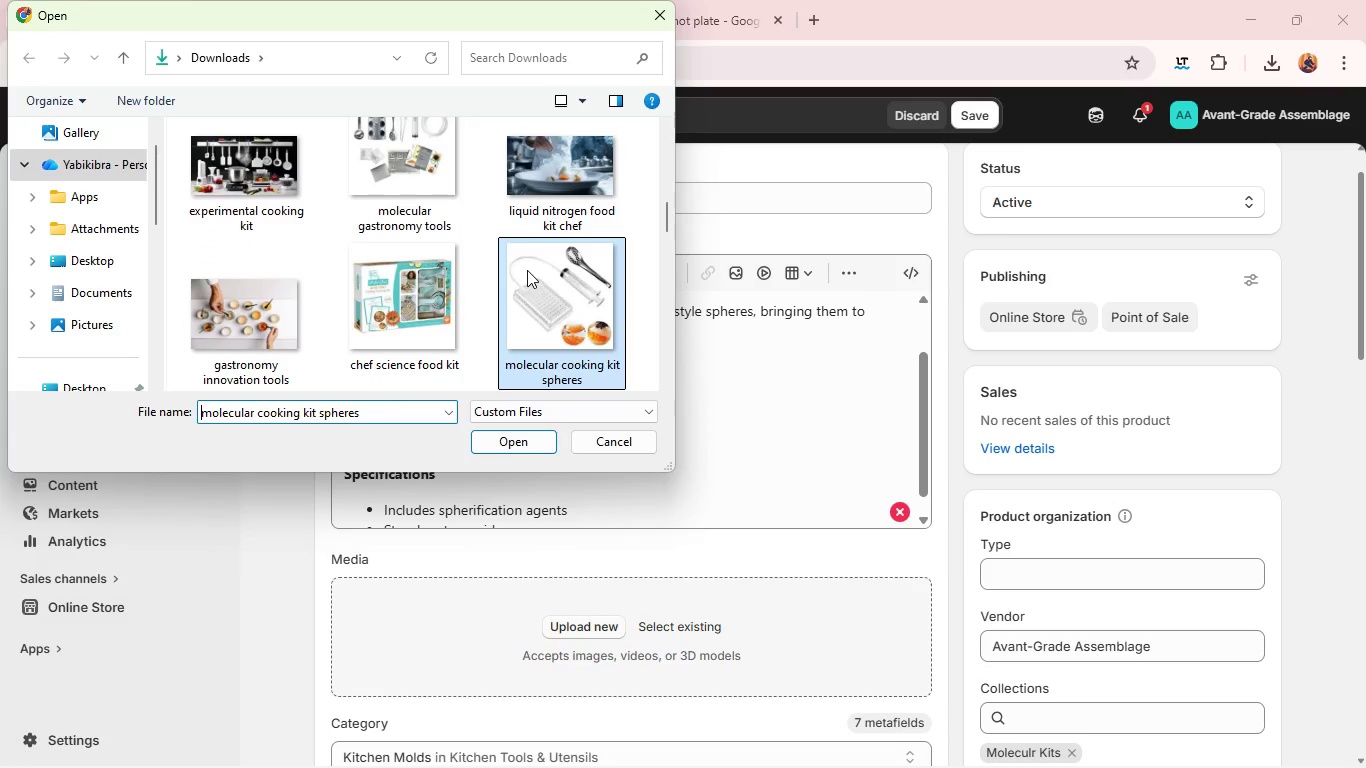 
left_click([527, 270])
 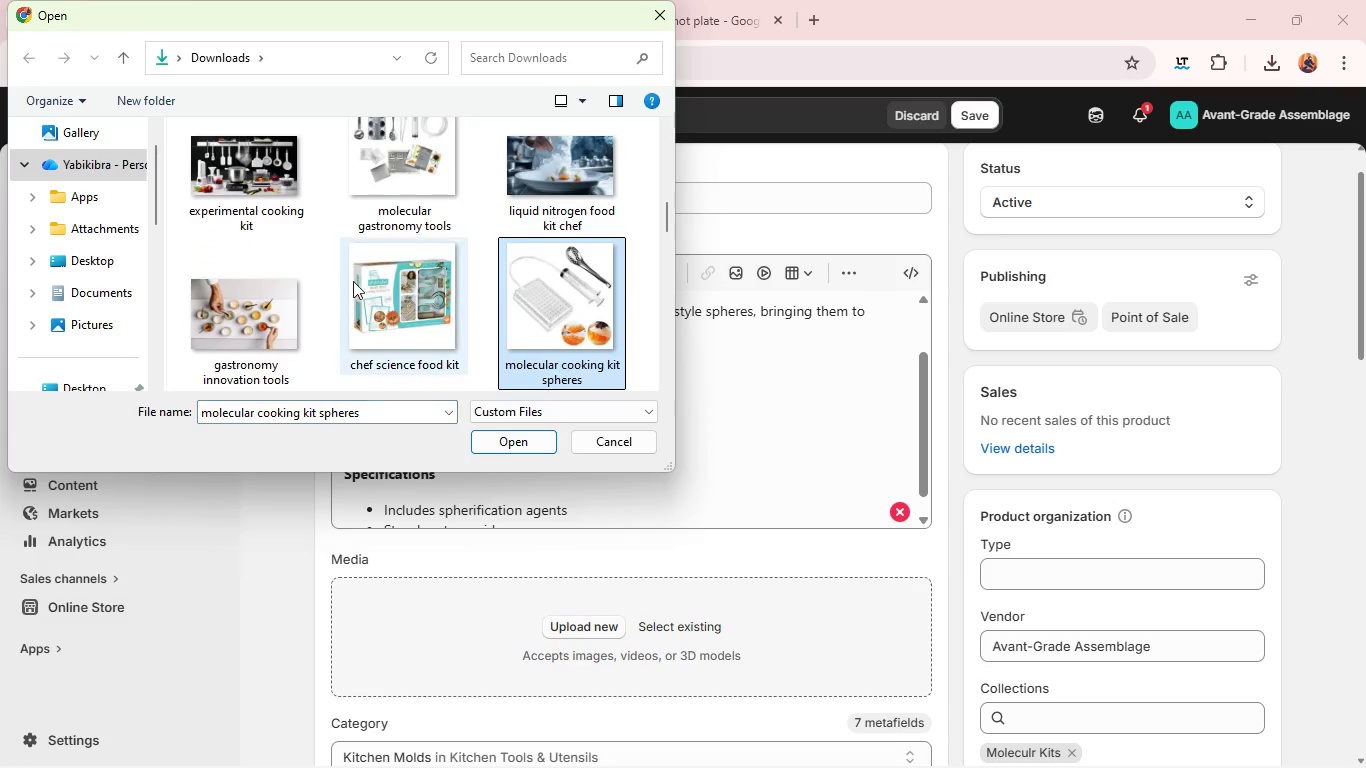 
hold_key(key=ControlLeft, duration=1.34)
left_click([350, 281])
 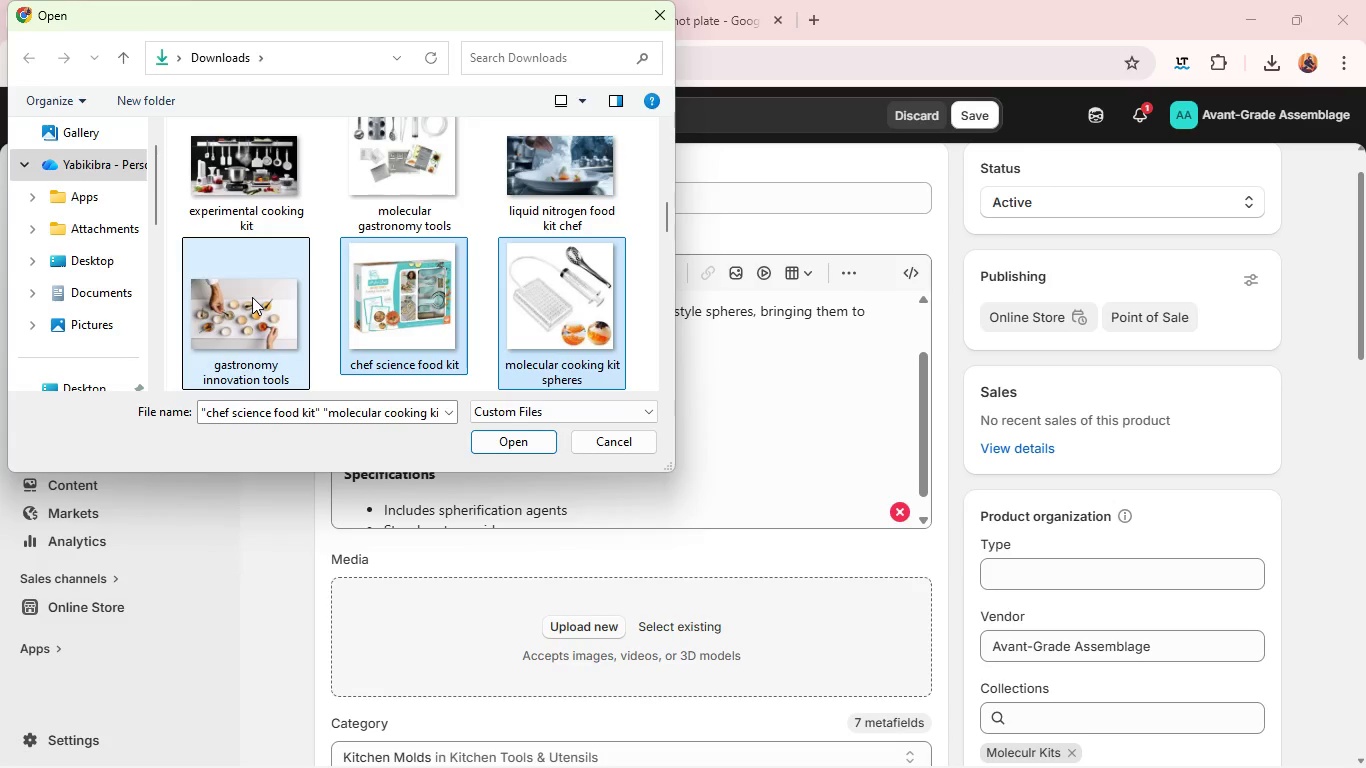 
left_click([252, 297])
 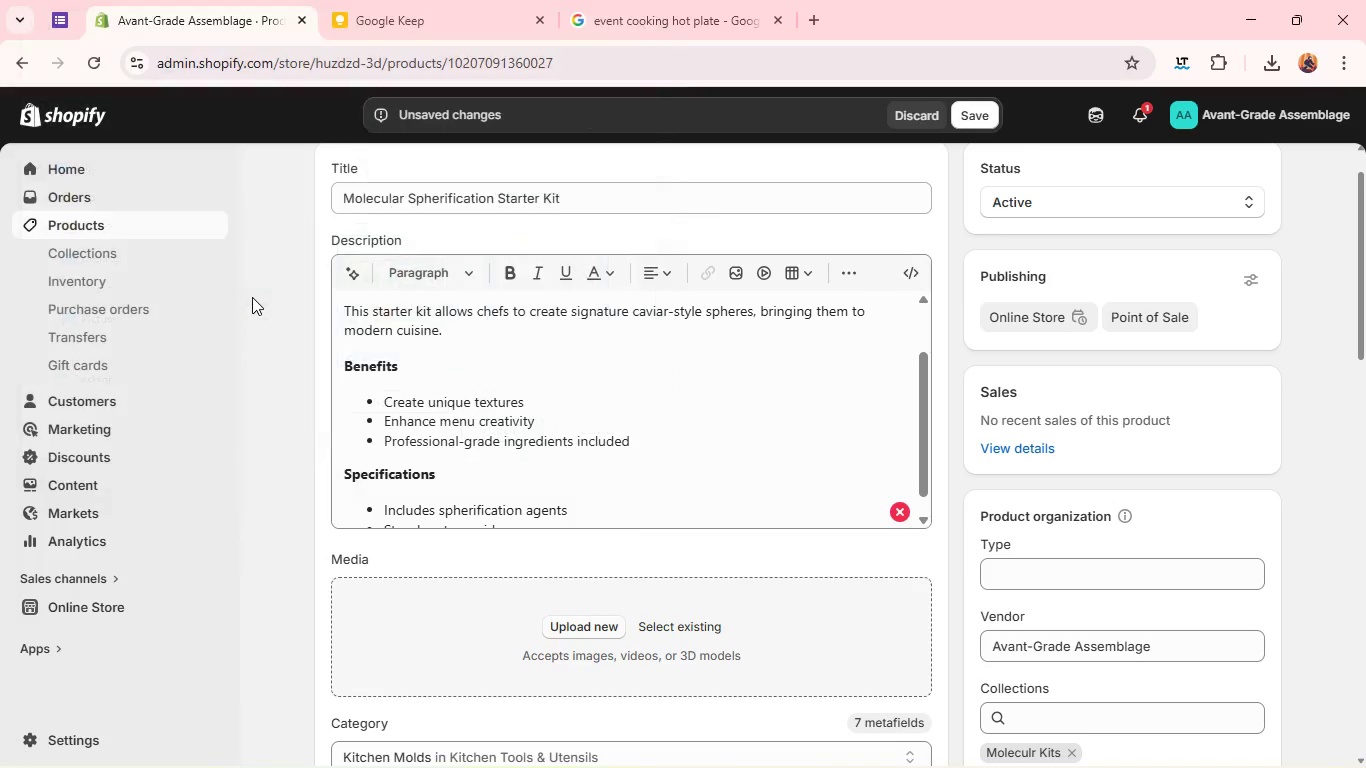 
key(Enter)
 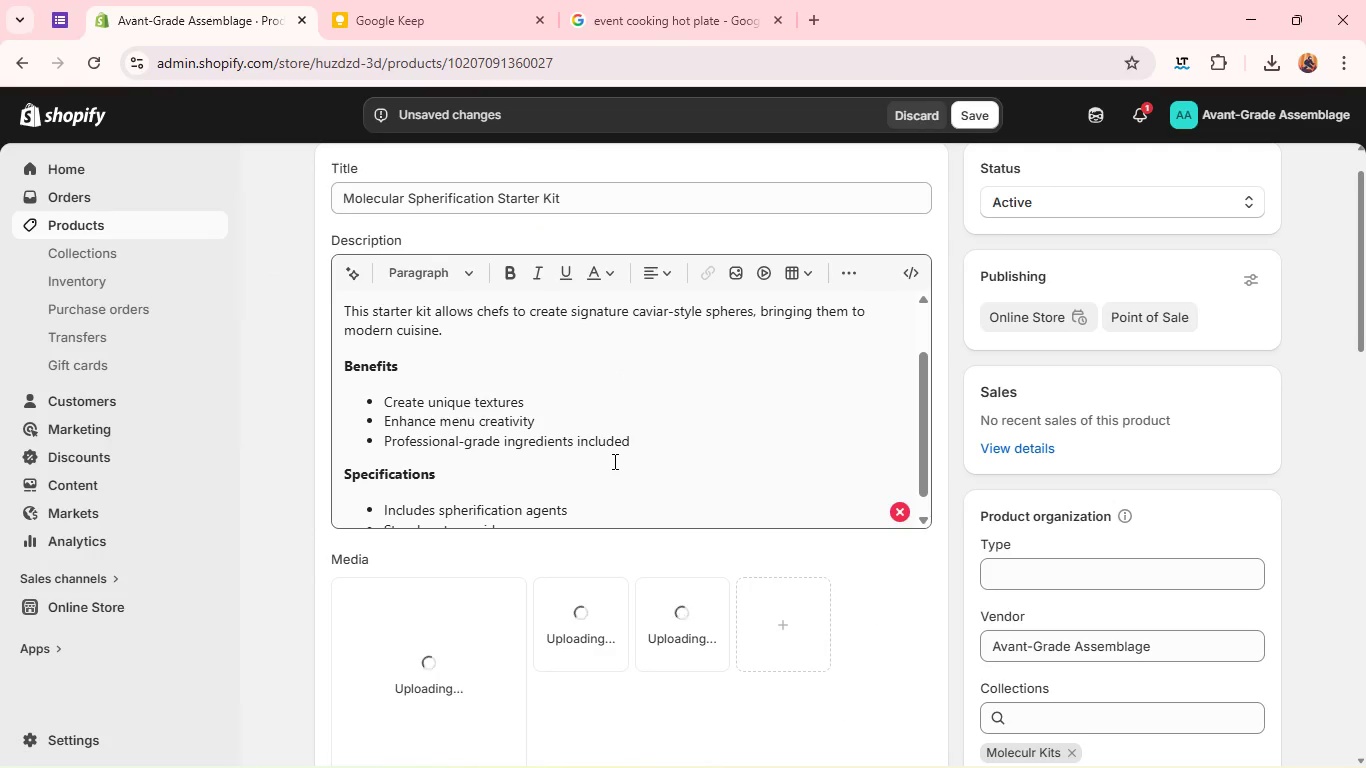 
left_click([613, 461])
 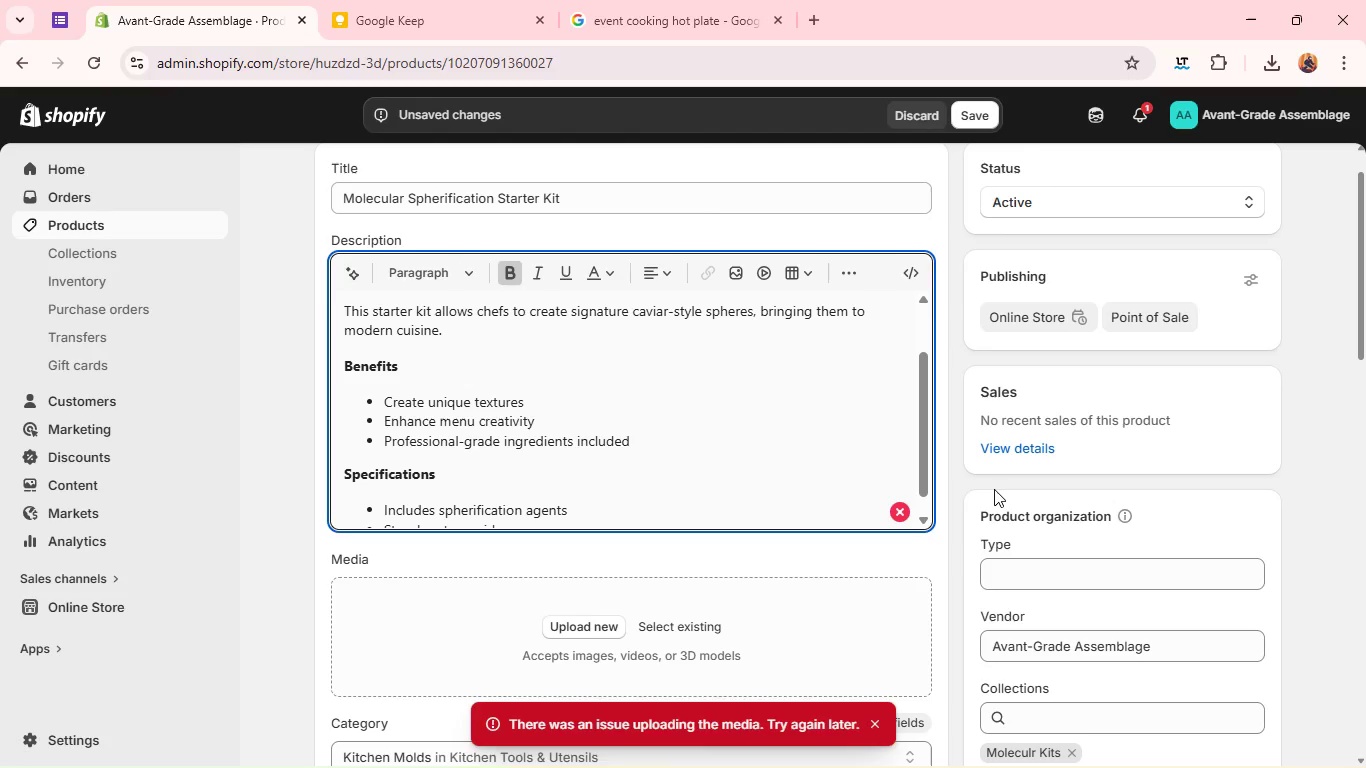 
wait(9.88)
 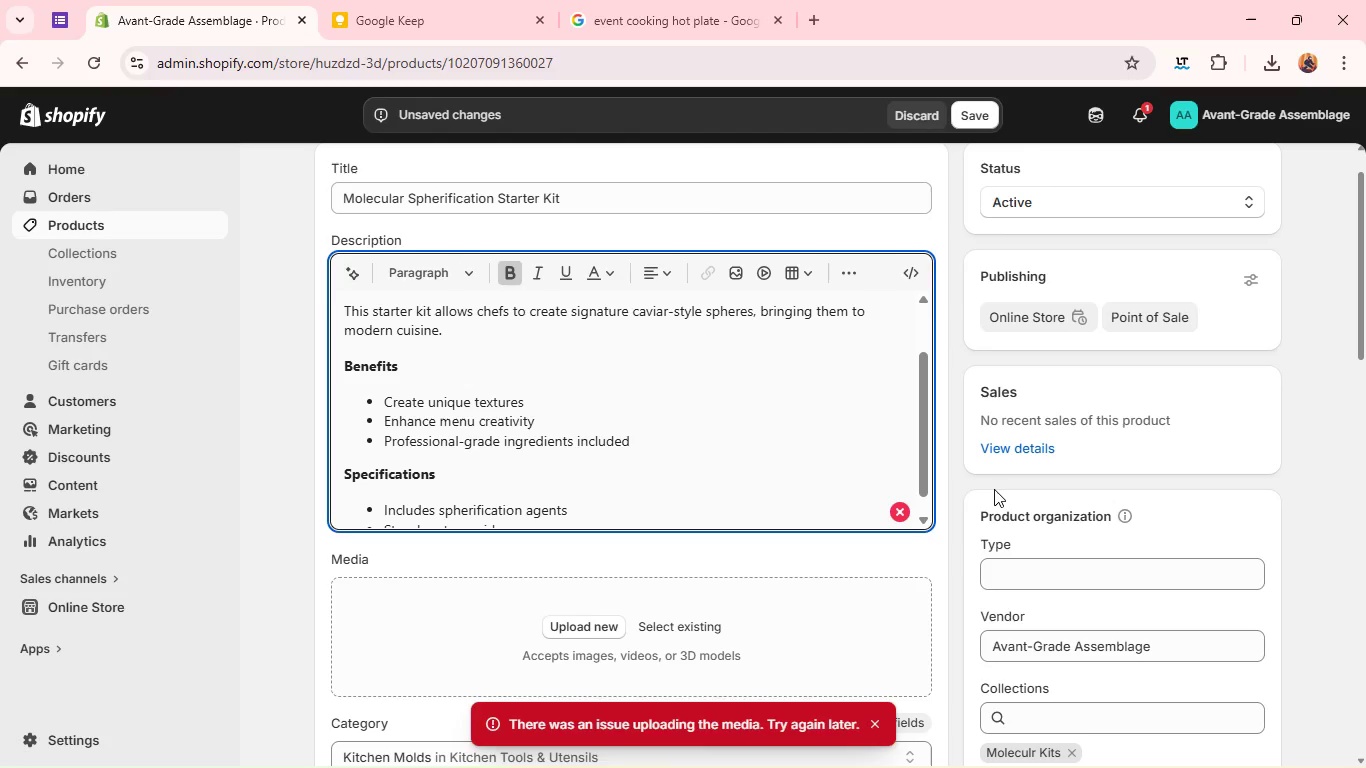 
left_click([1221, 745])
 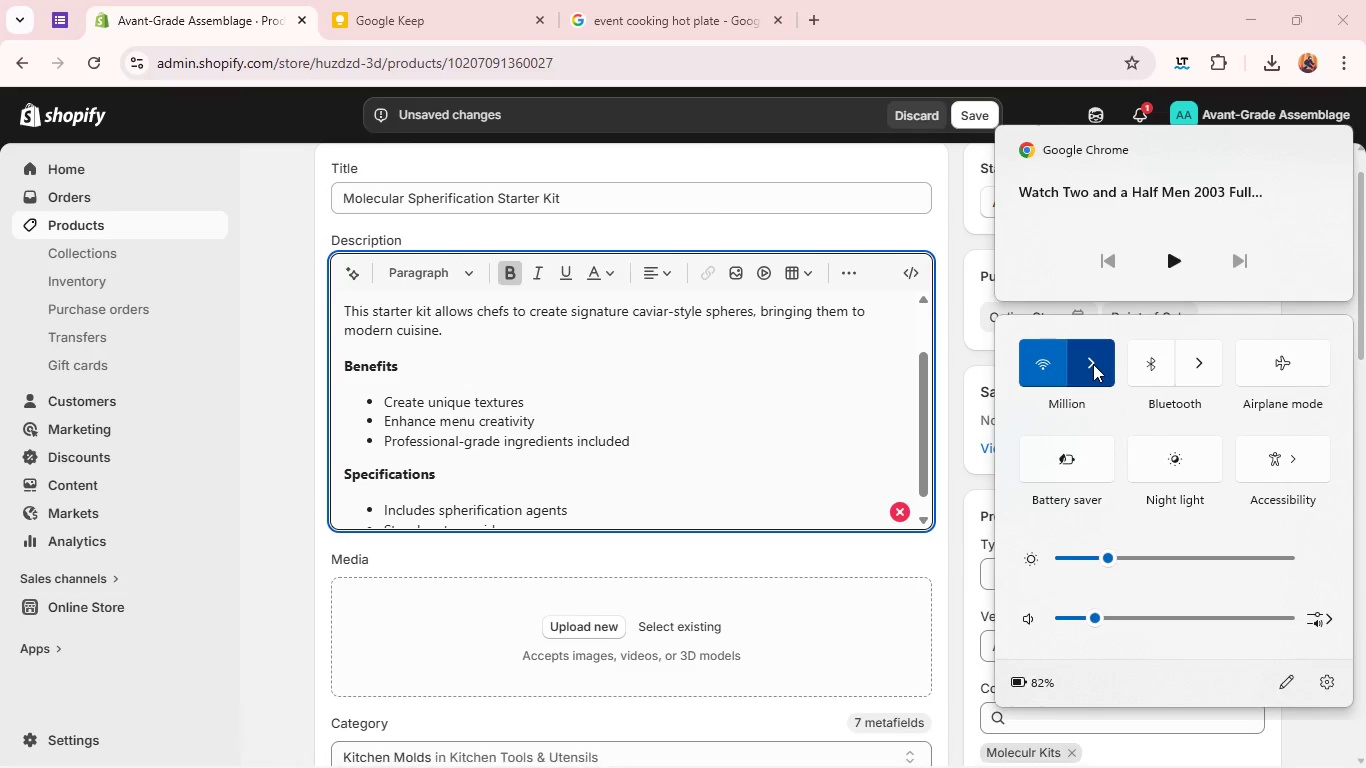 
left_click([1093, 364])
 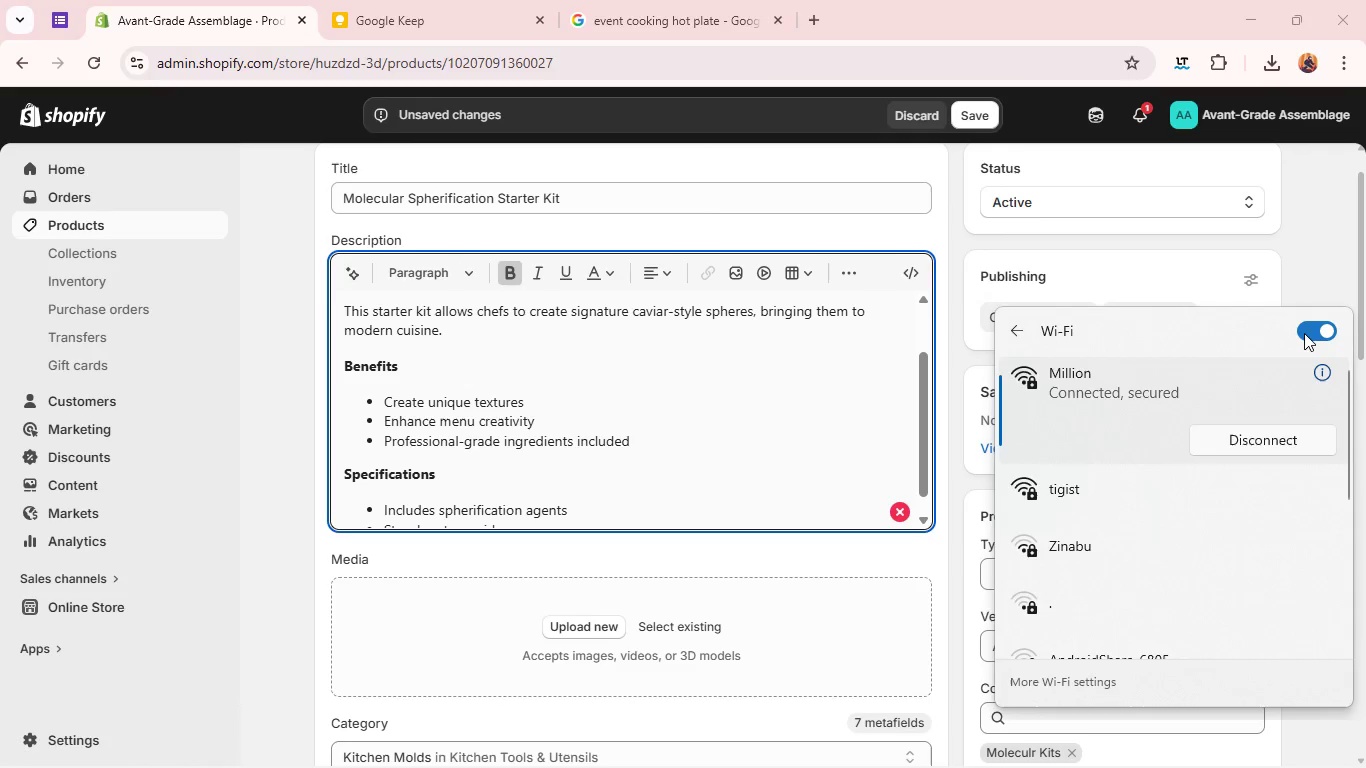 
left_click_drag(start_coordinate=[1304, 333], to_coordinate=[785, 441])
 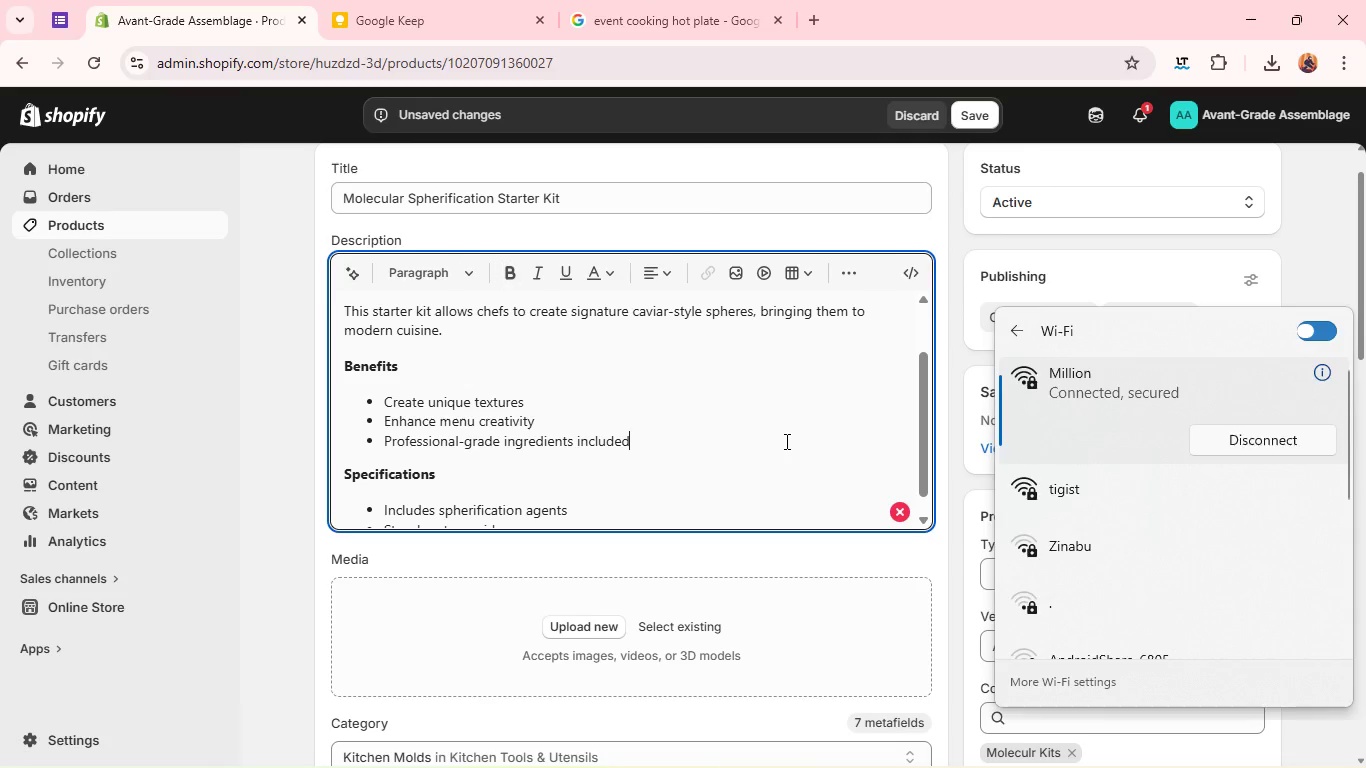 
left_click([785, 441])
 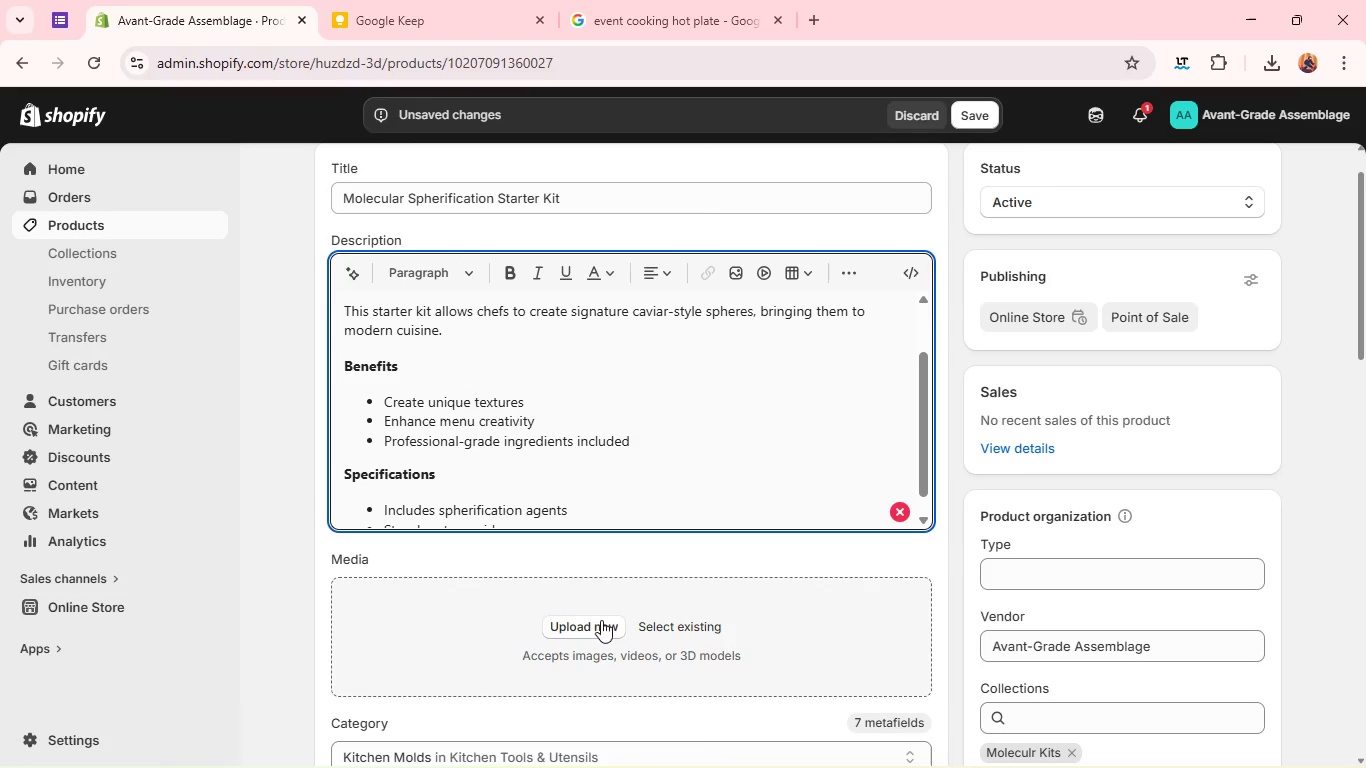 
left_click([591, 632])
 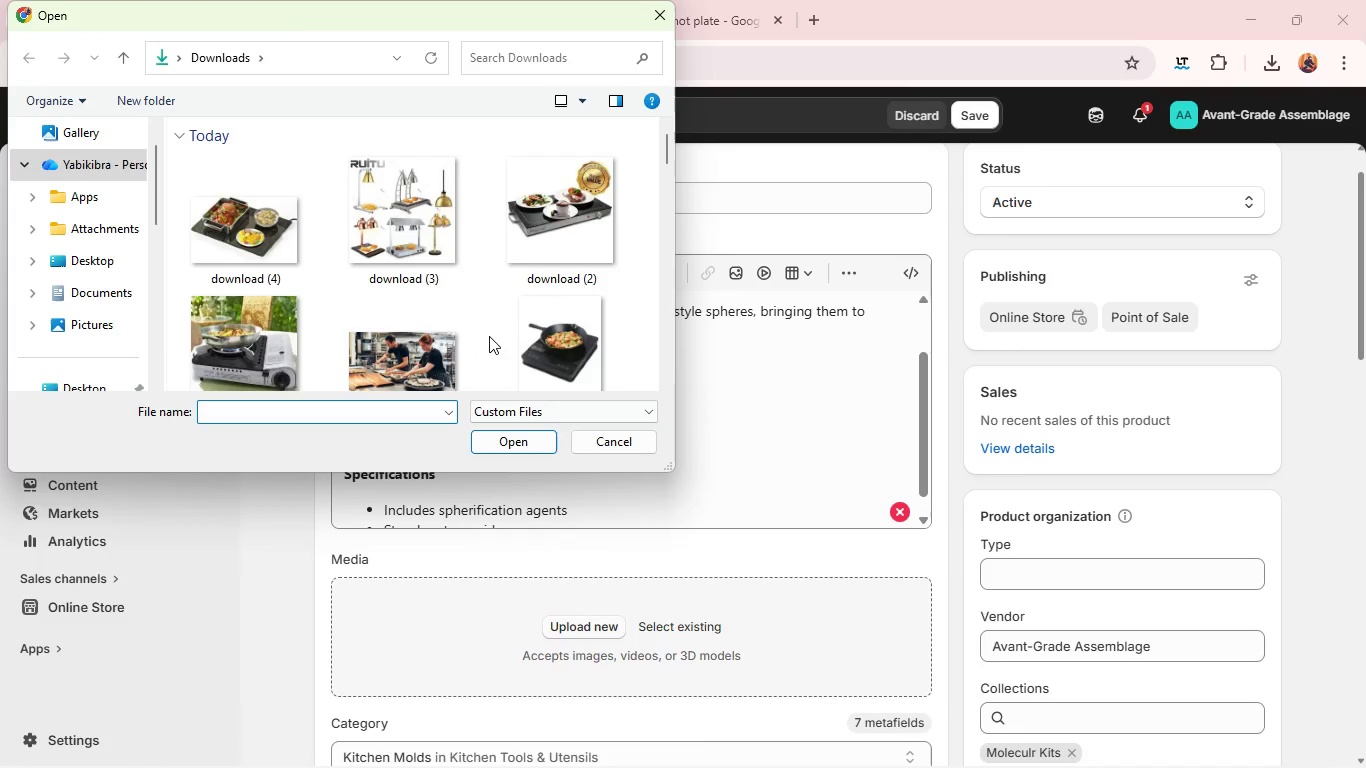 
scroll: coordinate [489, 336], scroll_direction: down, amount: 9.0
 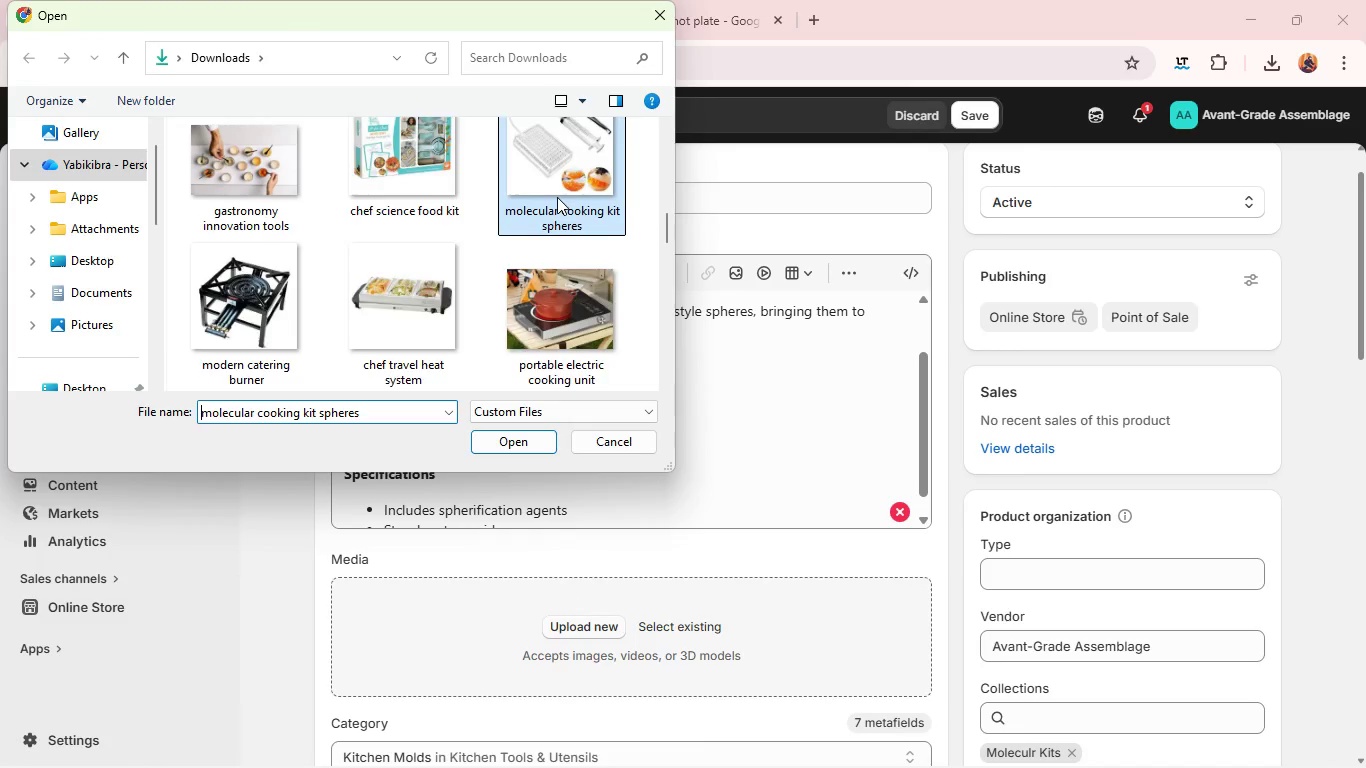 
left_click([557, 197])
 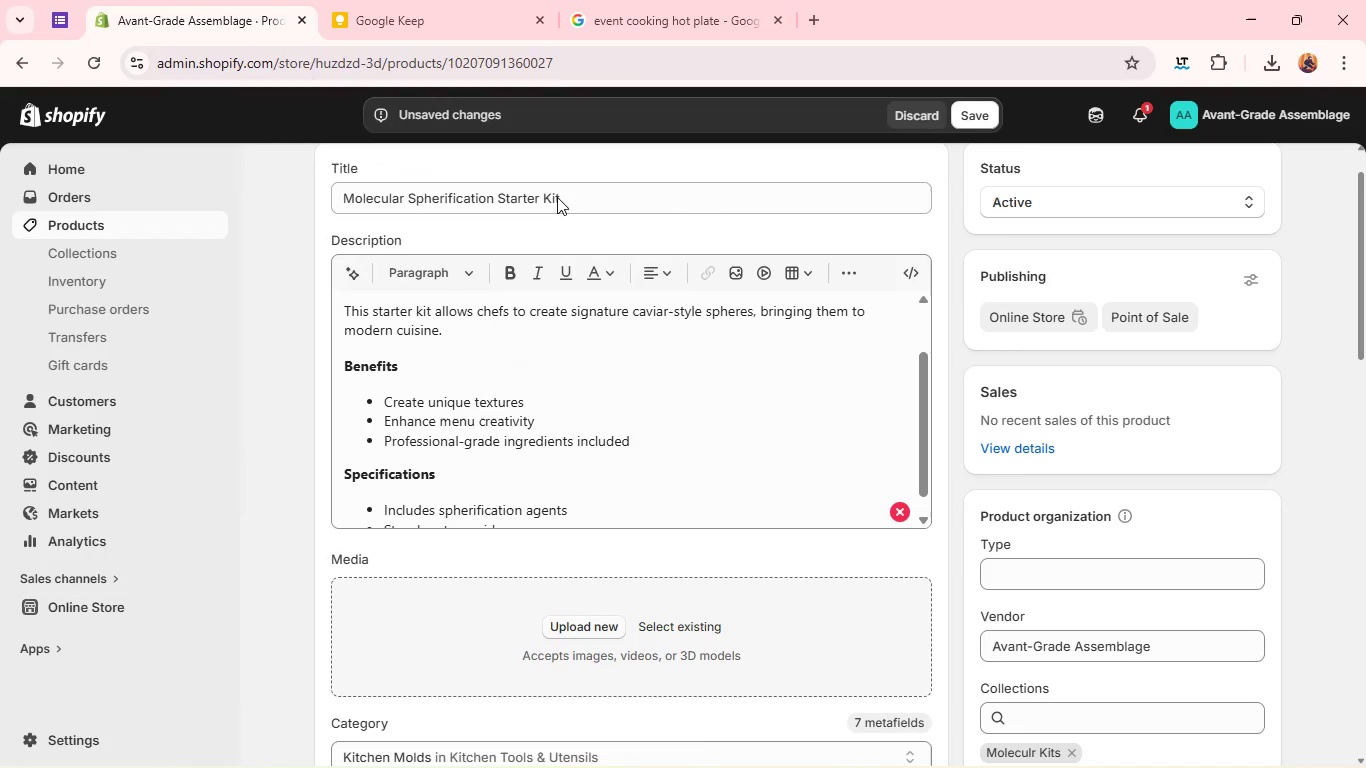 
key(Enter)
 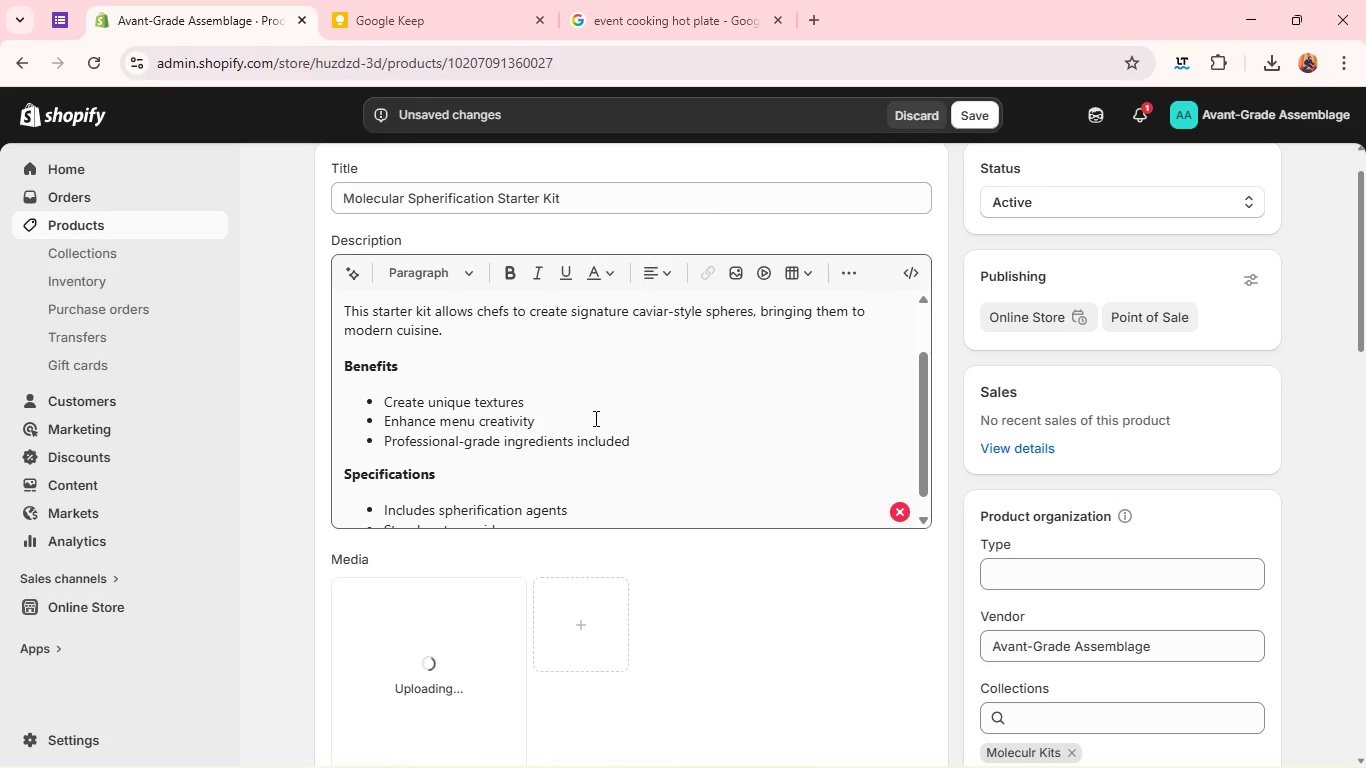 
wait(6.12)
 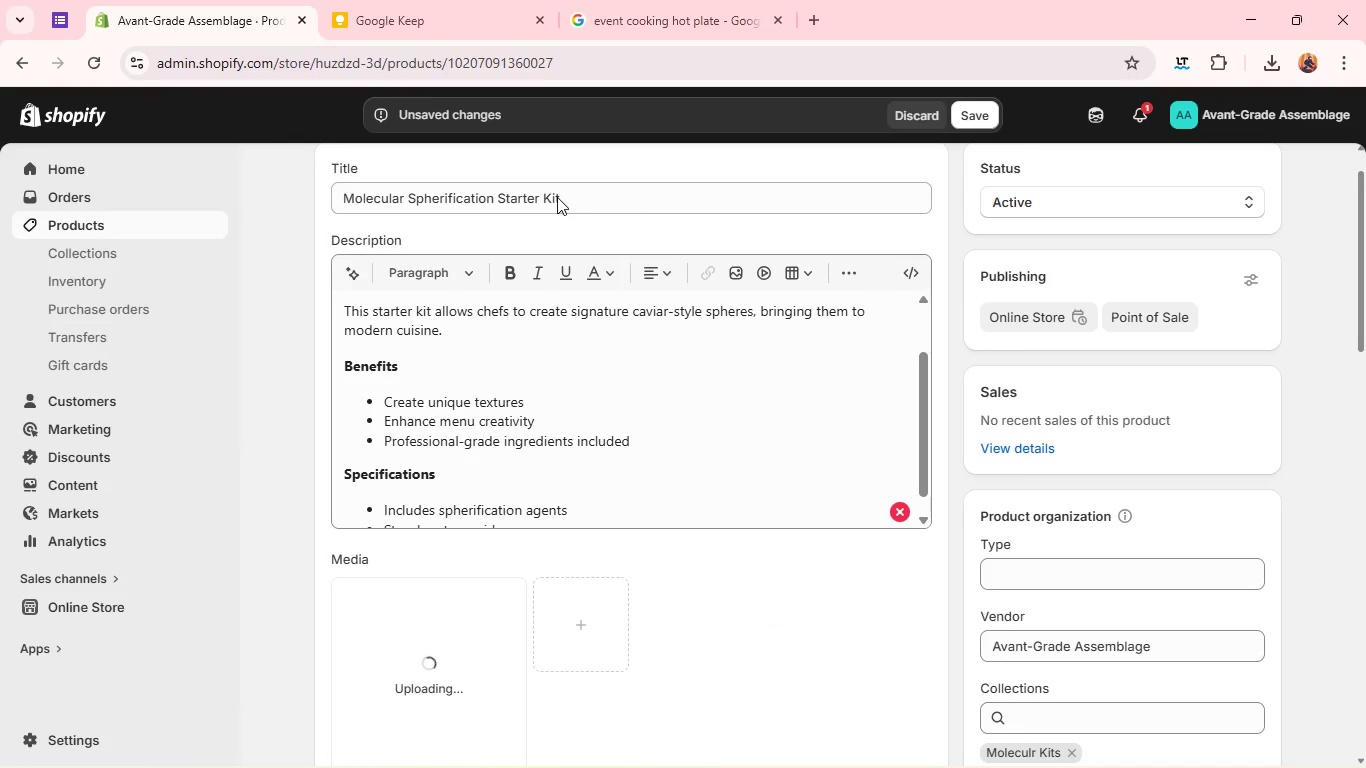 
left_click([595, 397])
 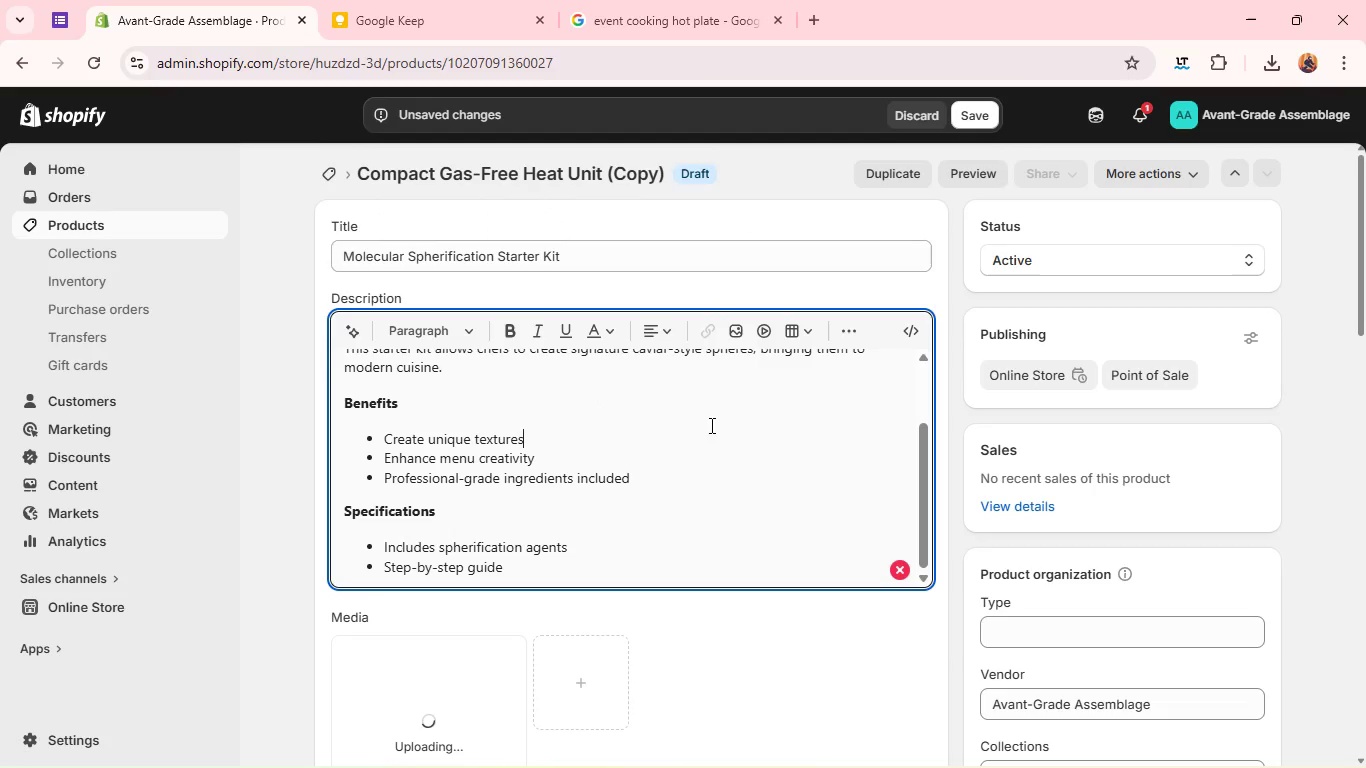 
mouse_move([846, 534])
 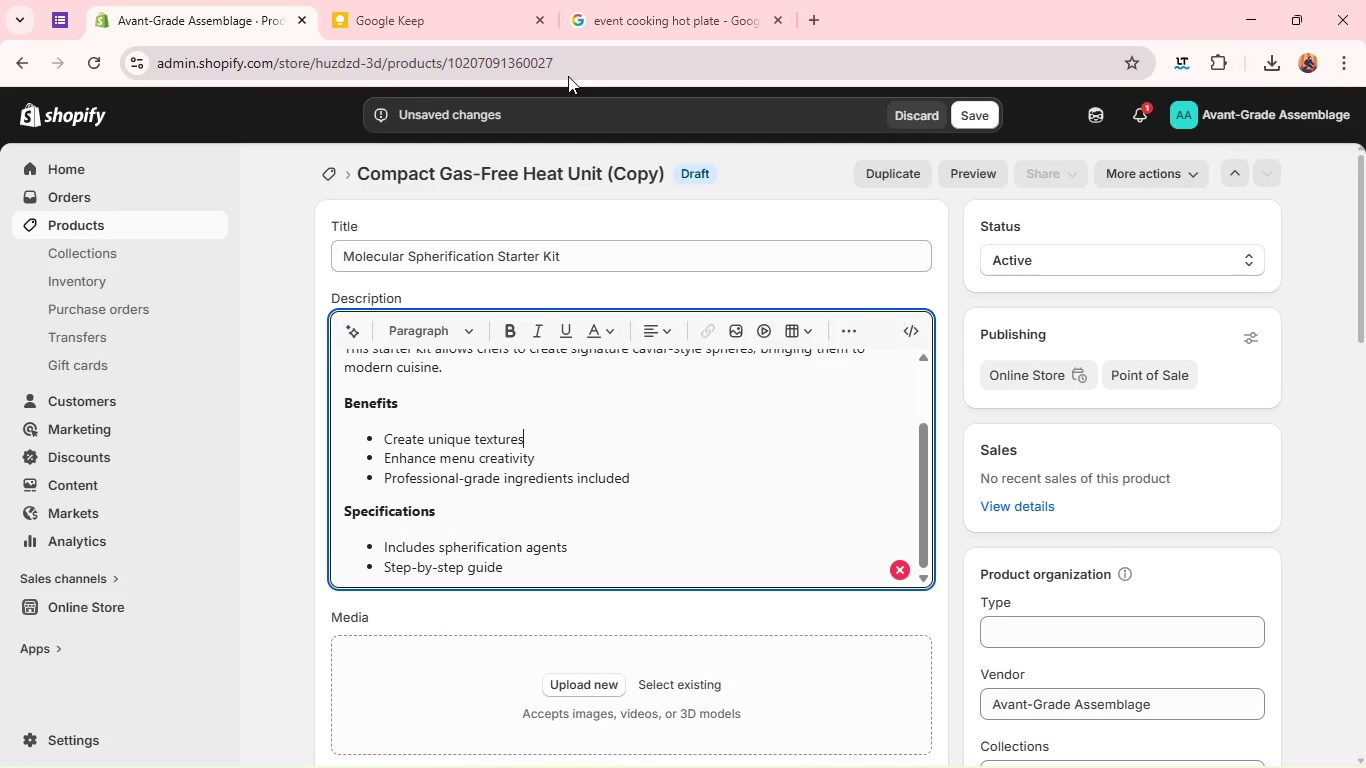 
left_click([568, 76])
 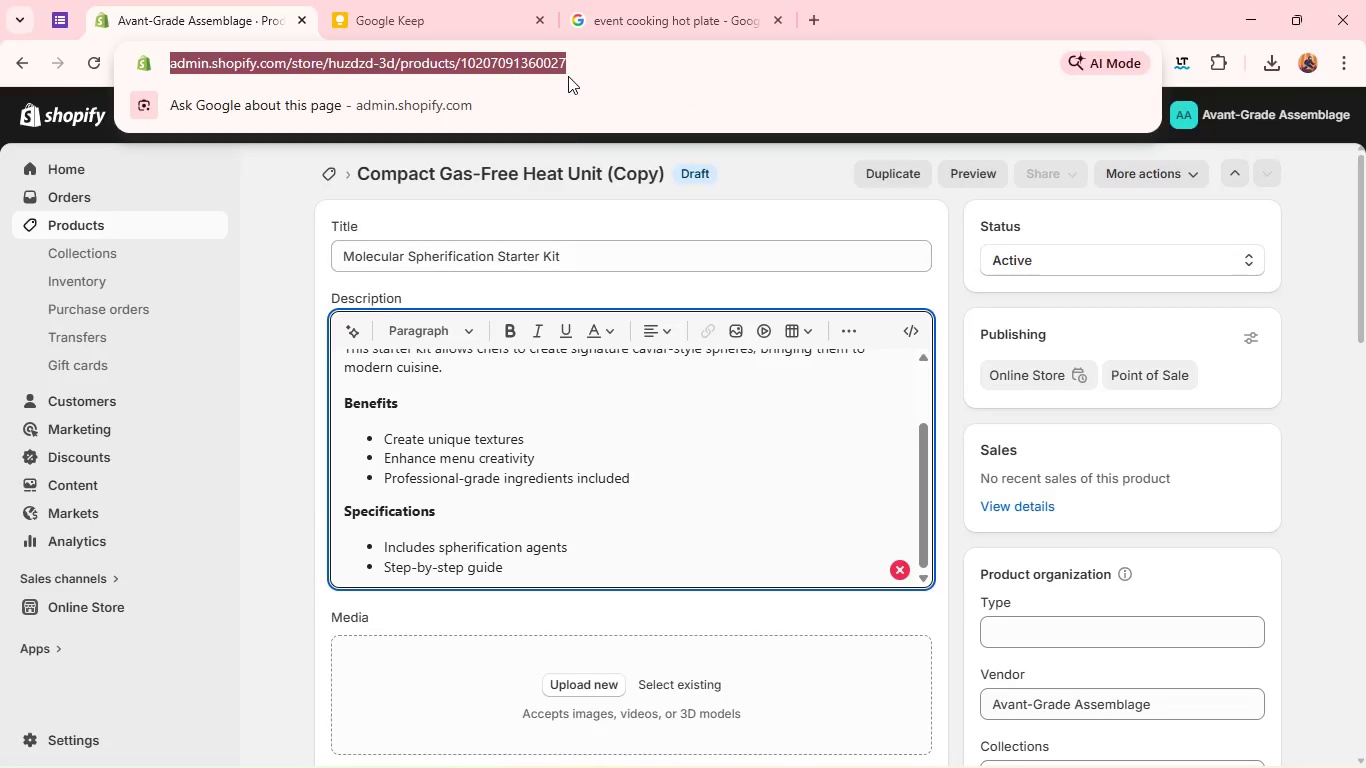 
key(Enter)
 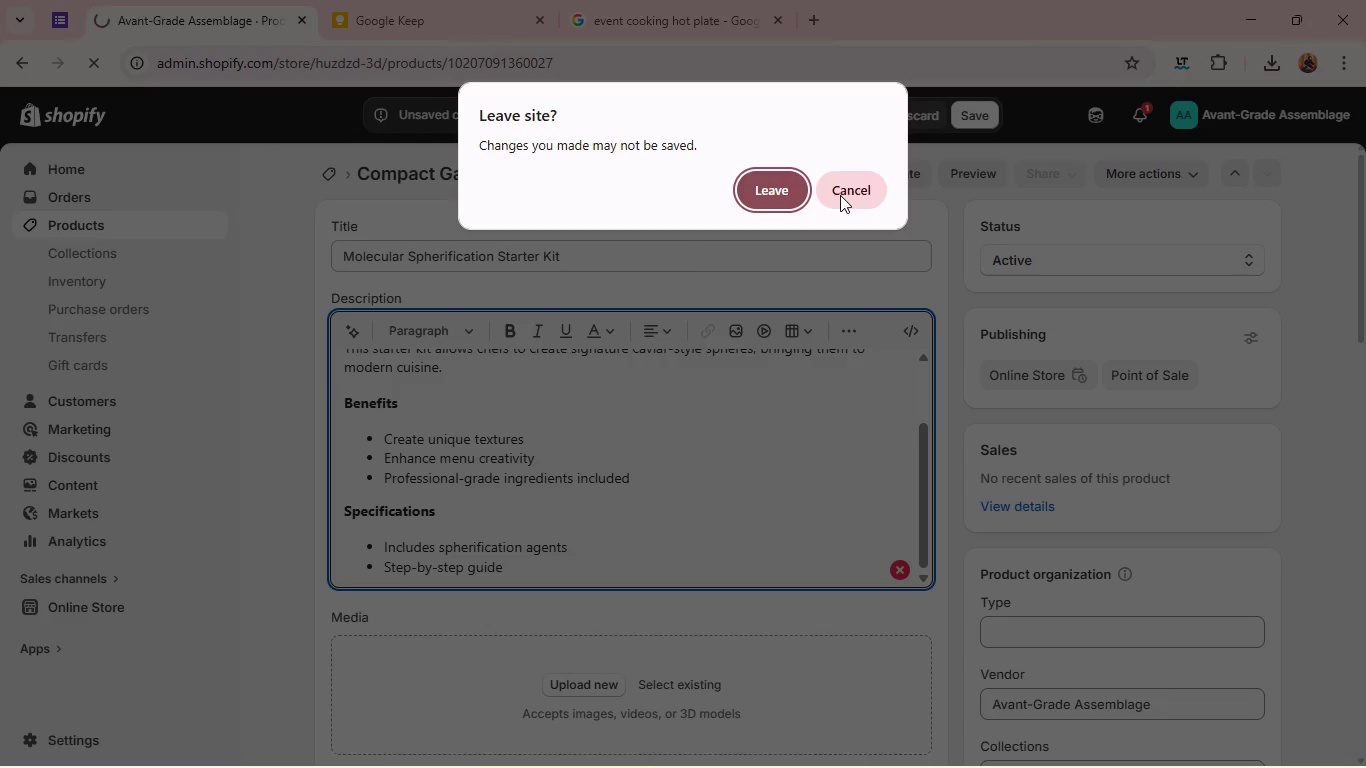 
left_click([848, 195])
 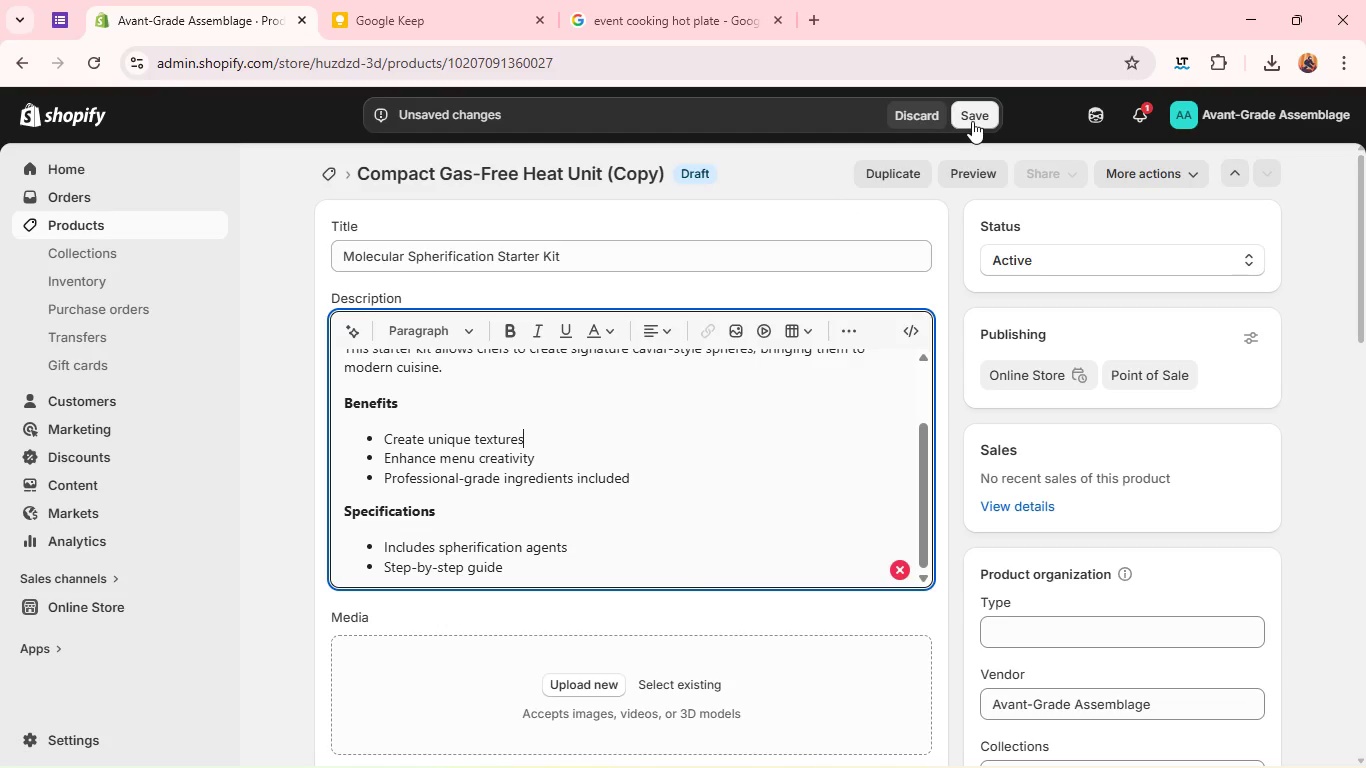 
left_click([972, 121])
 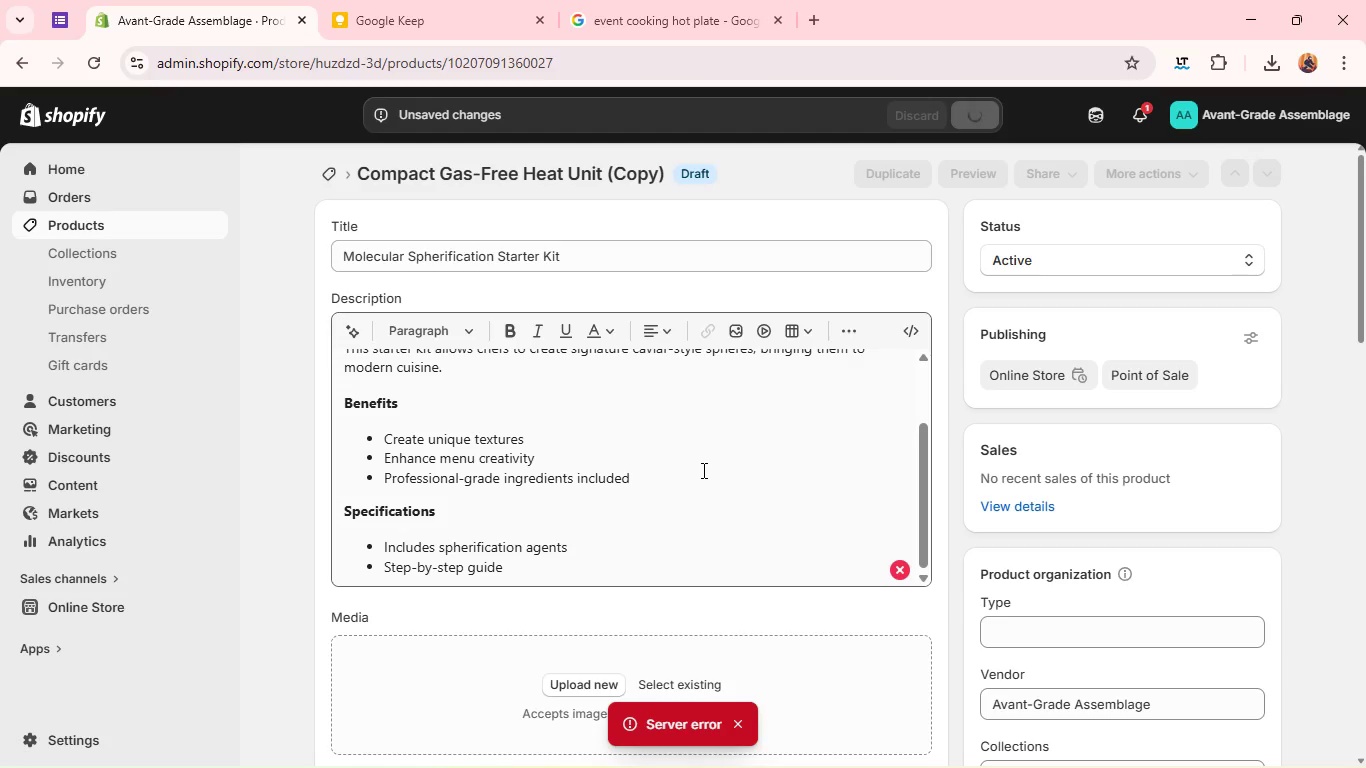 
wait(17.05)
 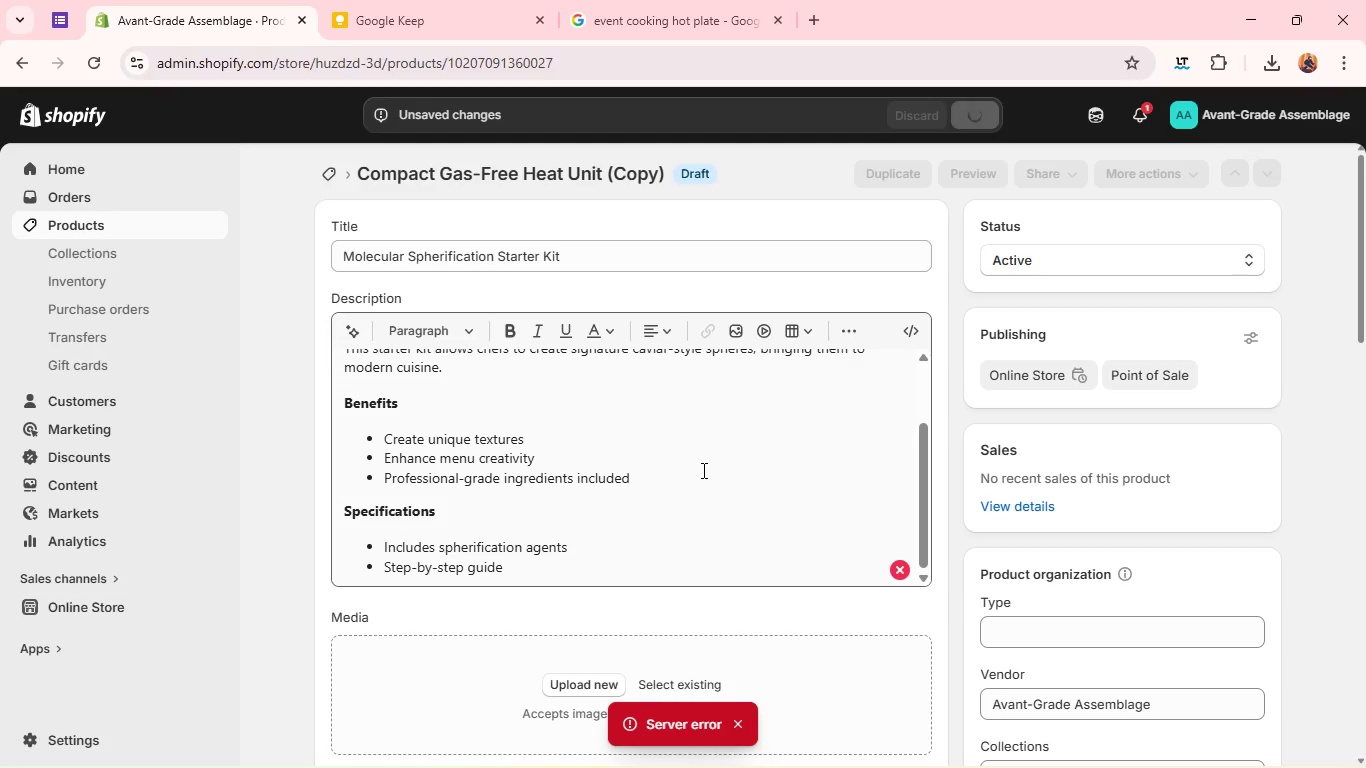 
left_click([457, 49])
 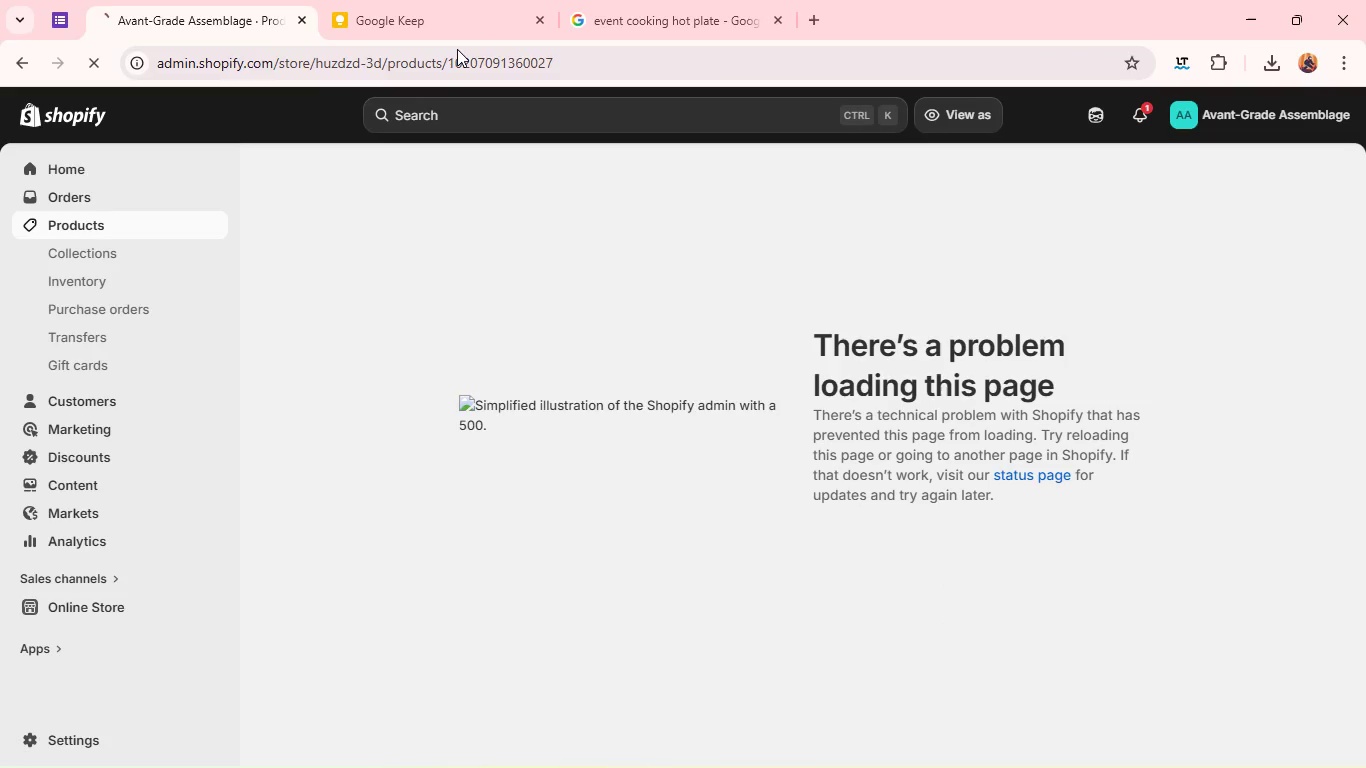 
key(Enter)
 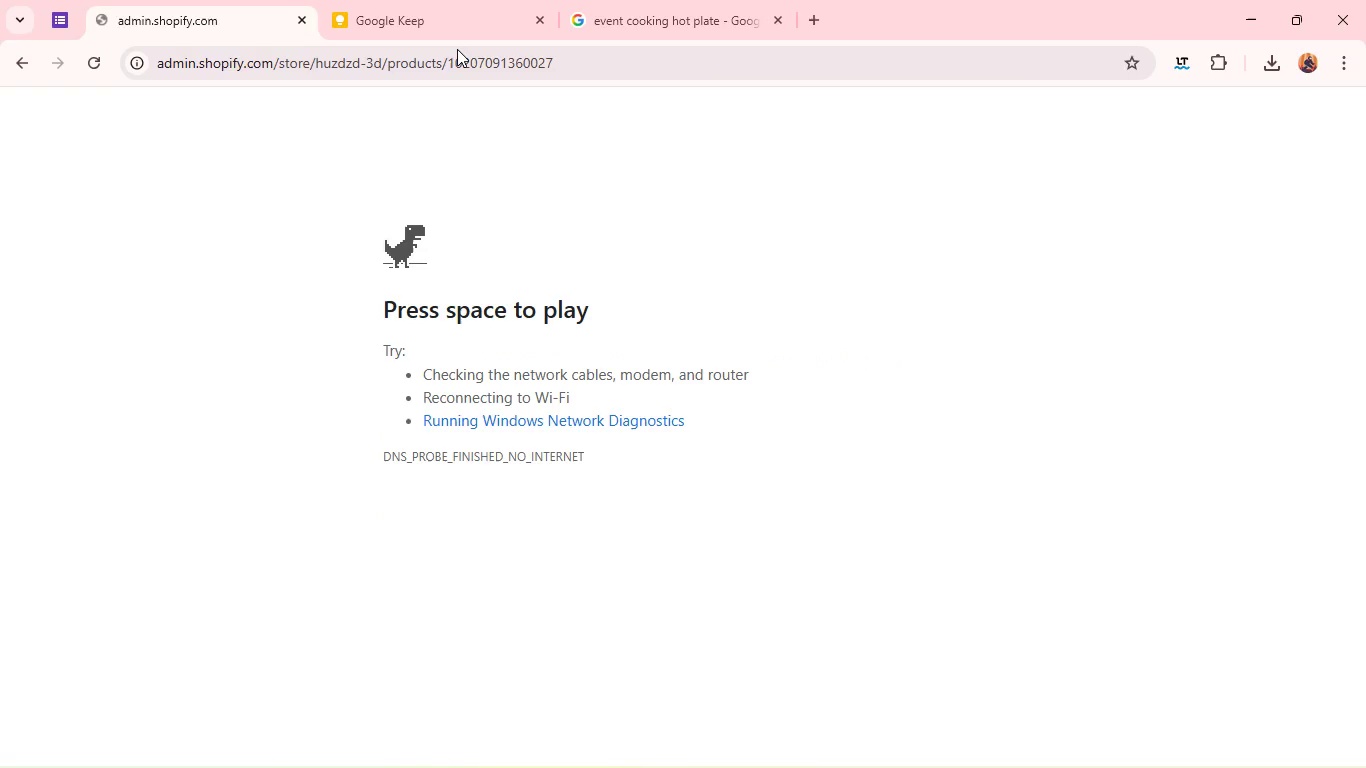 
wait(9.16)
 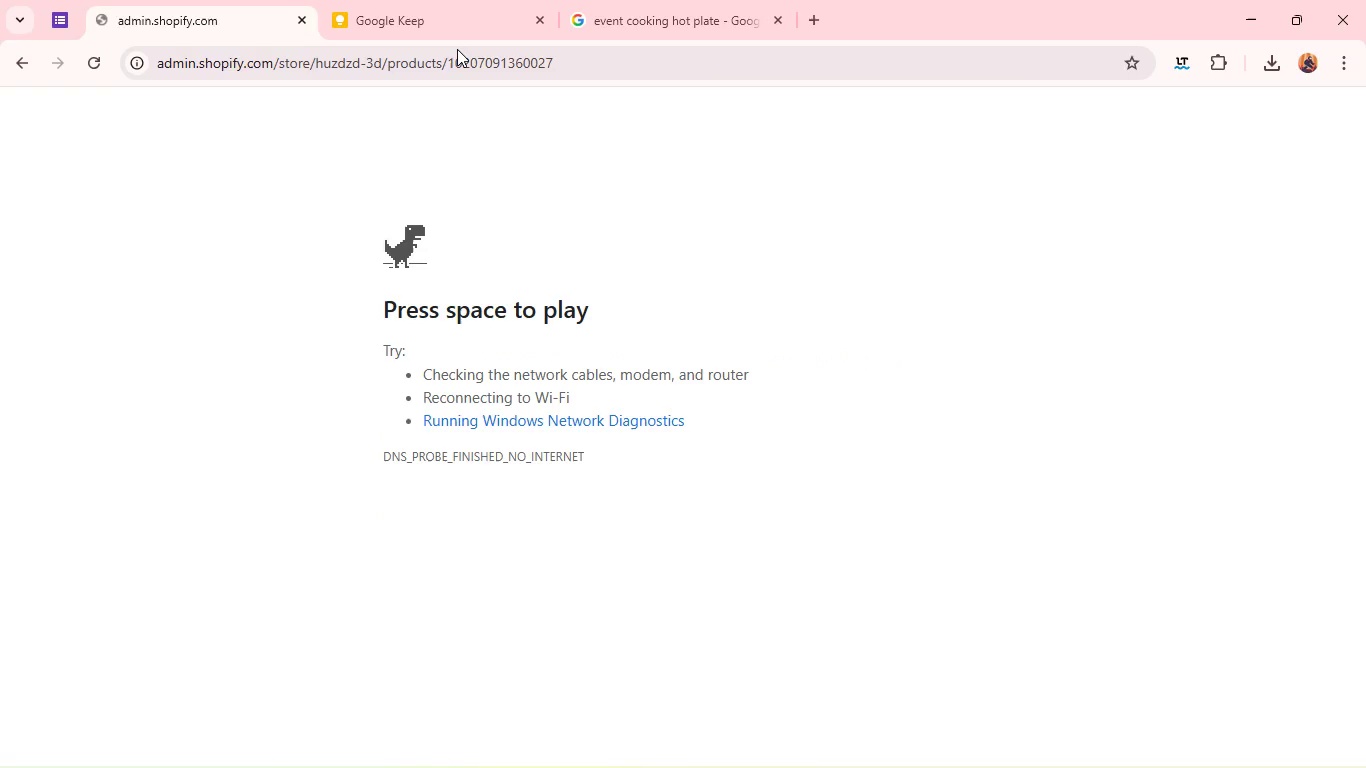 
left_click([103, 69])
 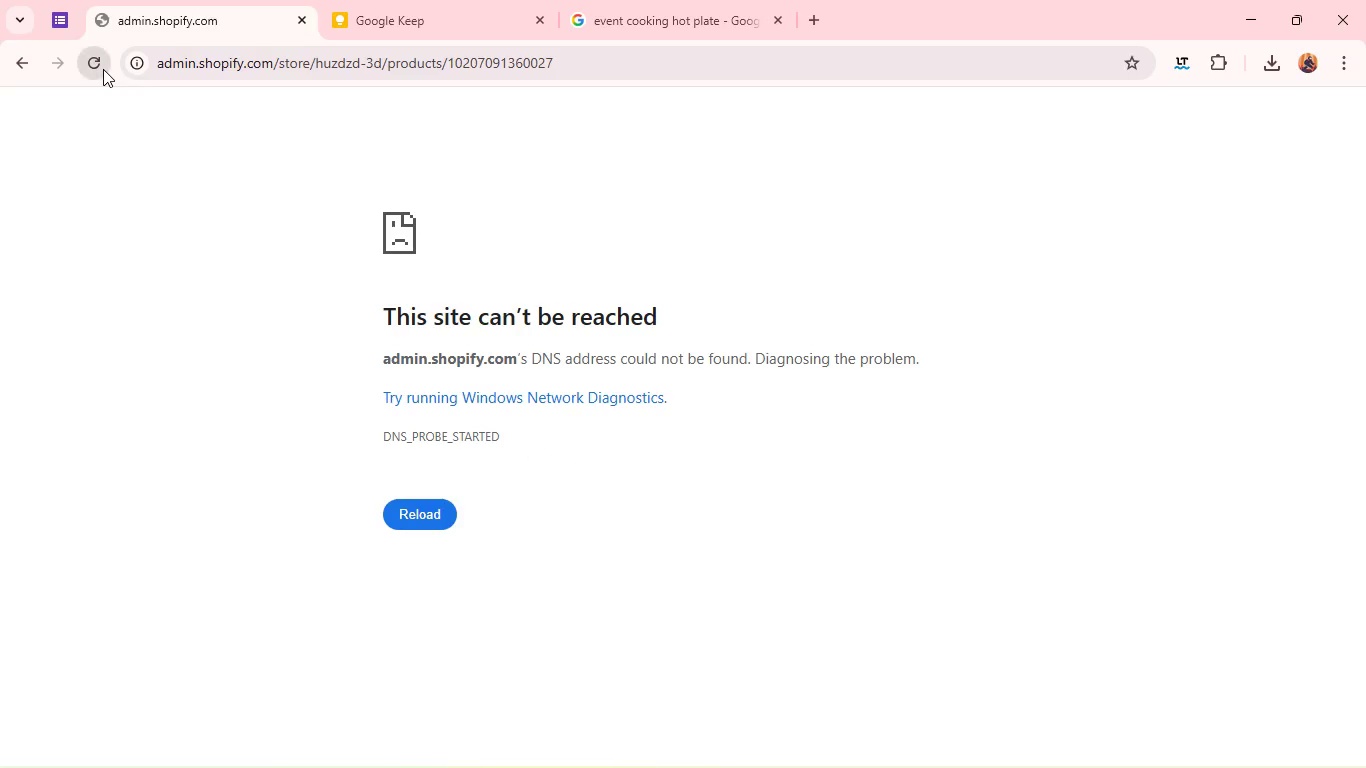 
left_click([103, 69])
 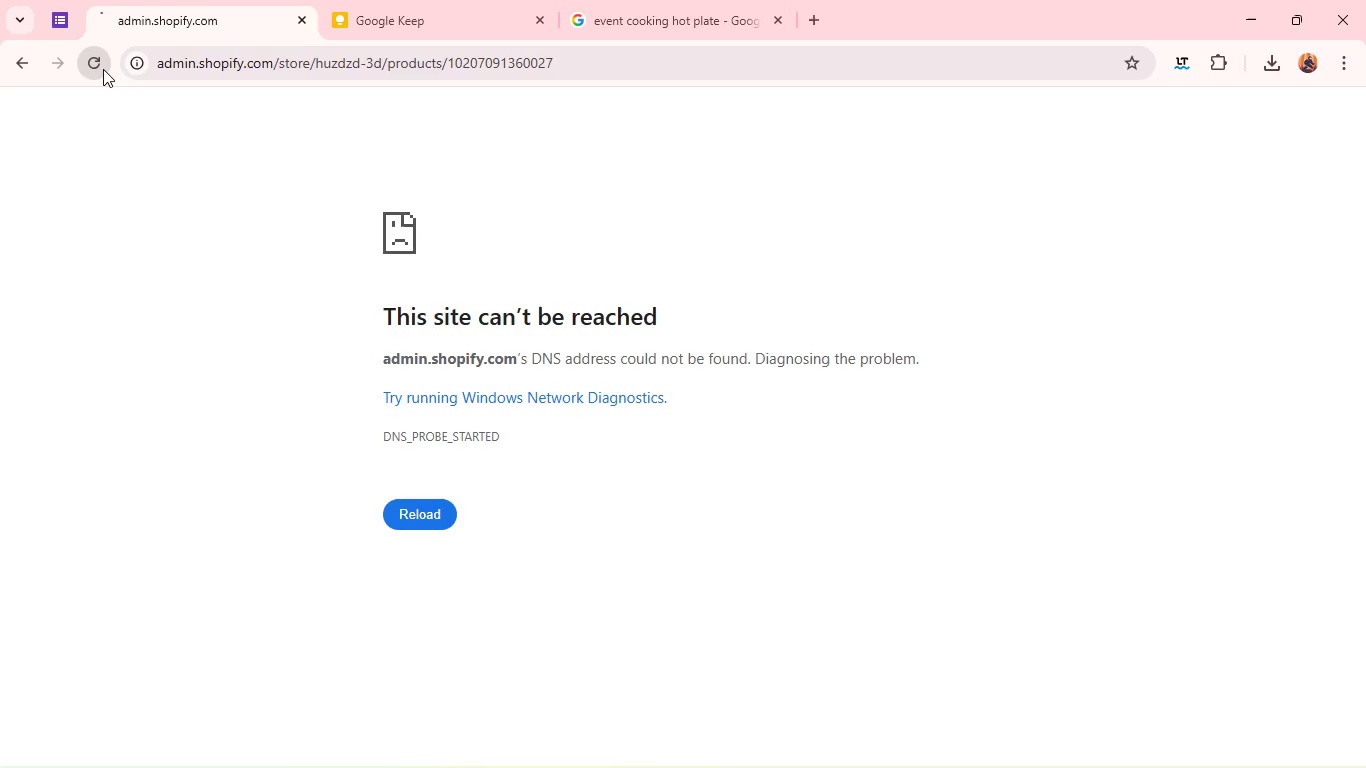 
double_click([103, 69])
 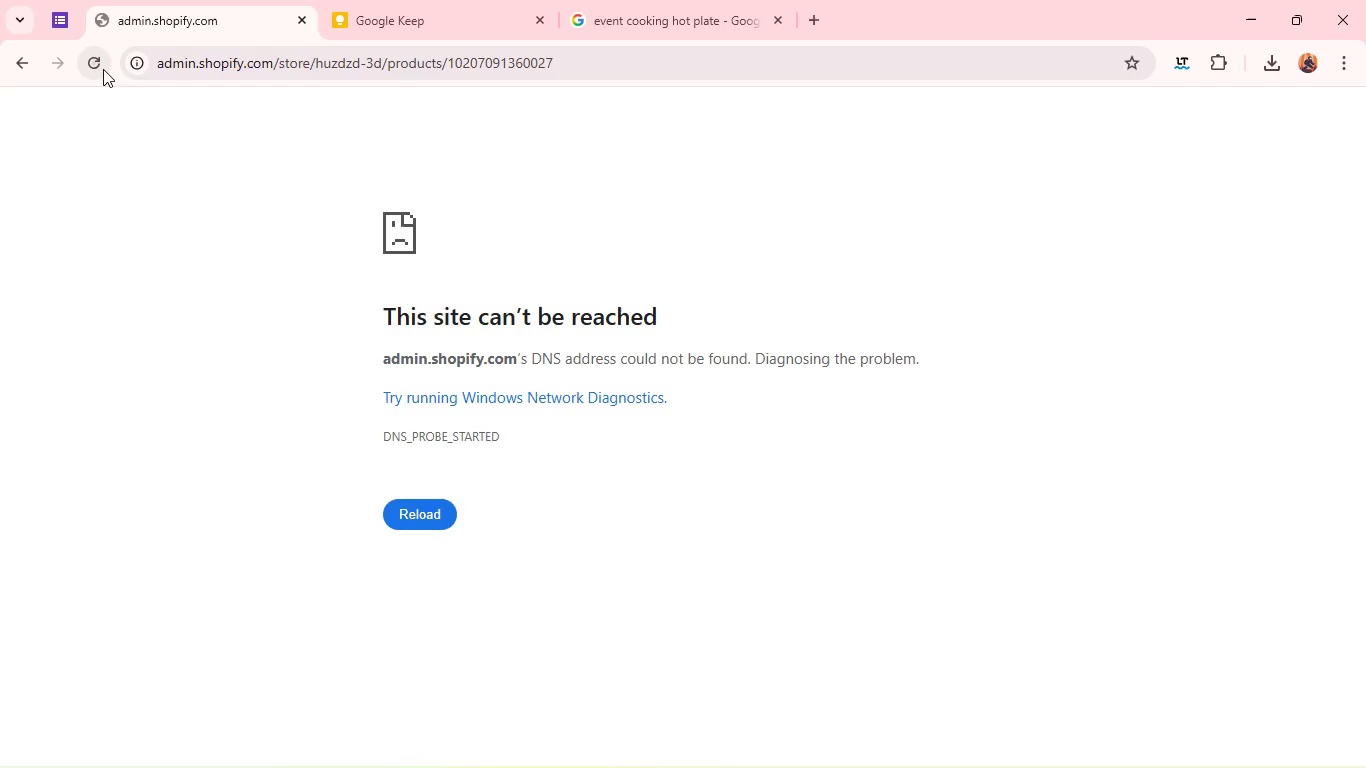 
triple_click([103, 69])
 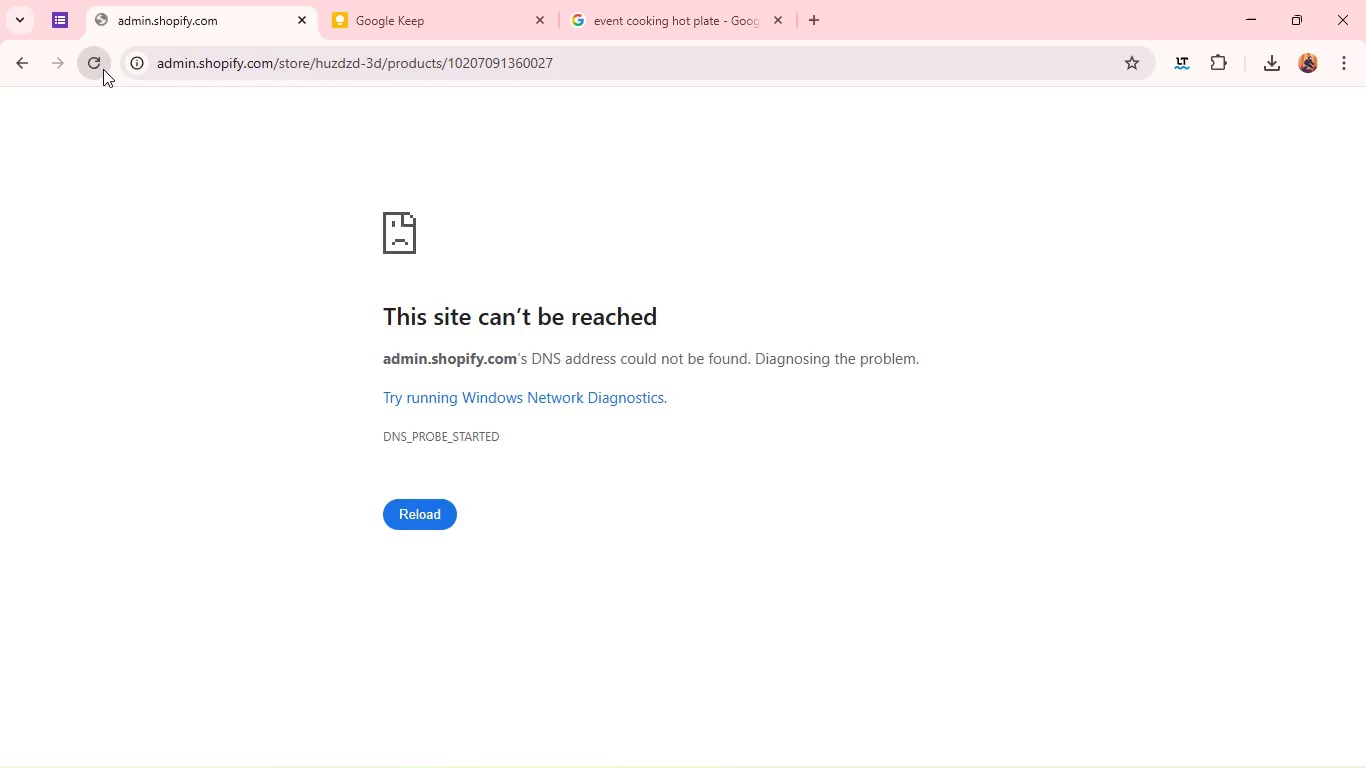 
triple_click([103, 69])
 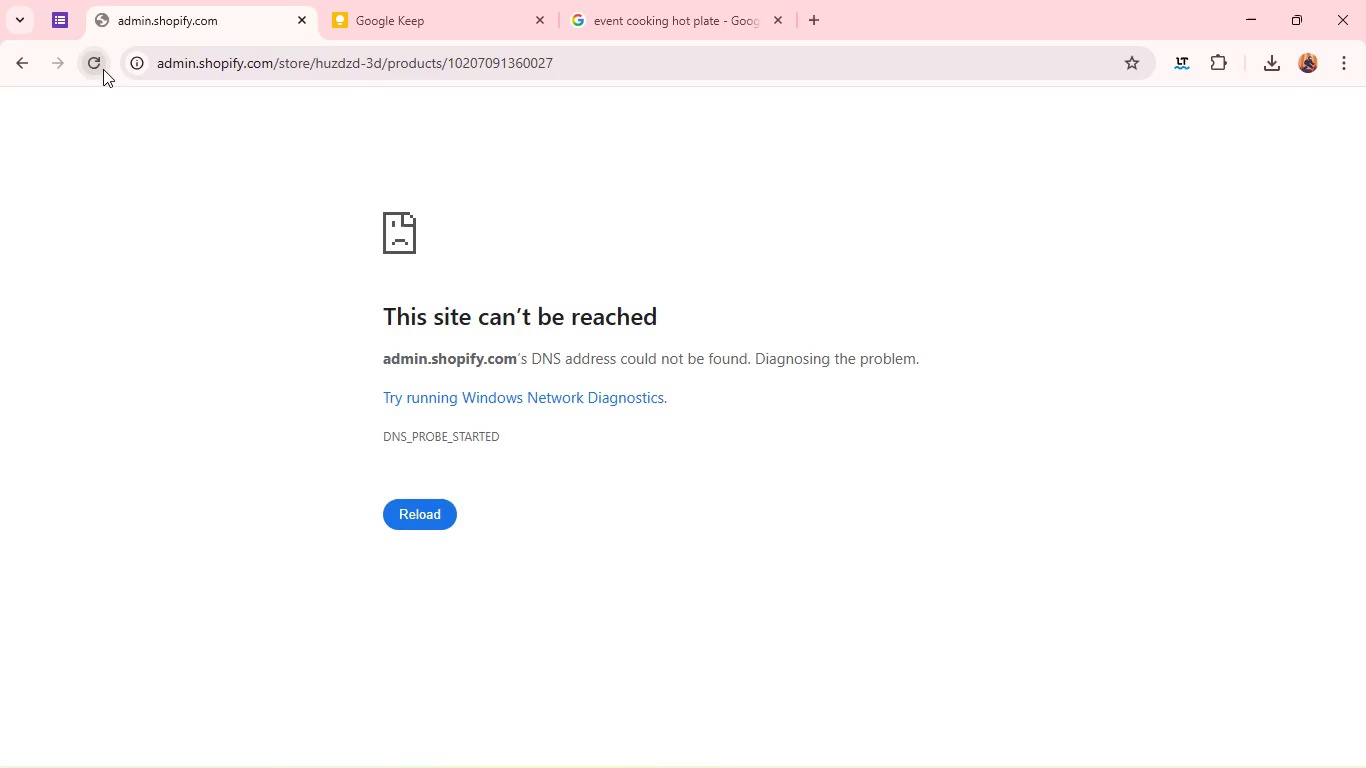 
triple_click([103, 69])
 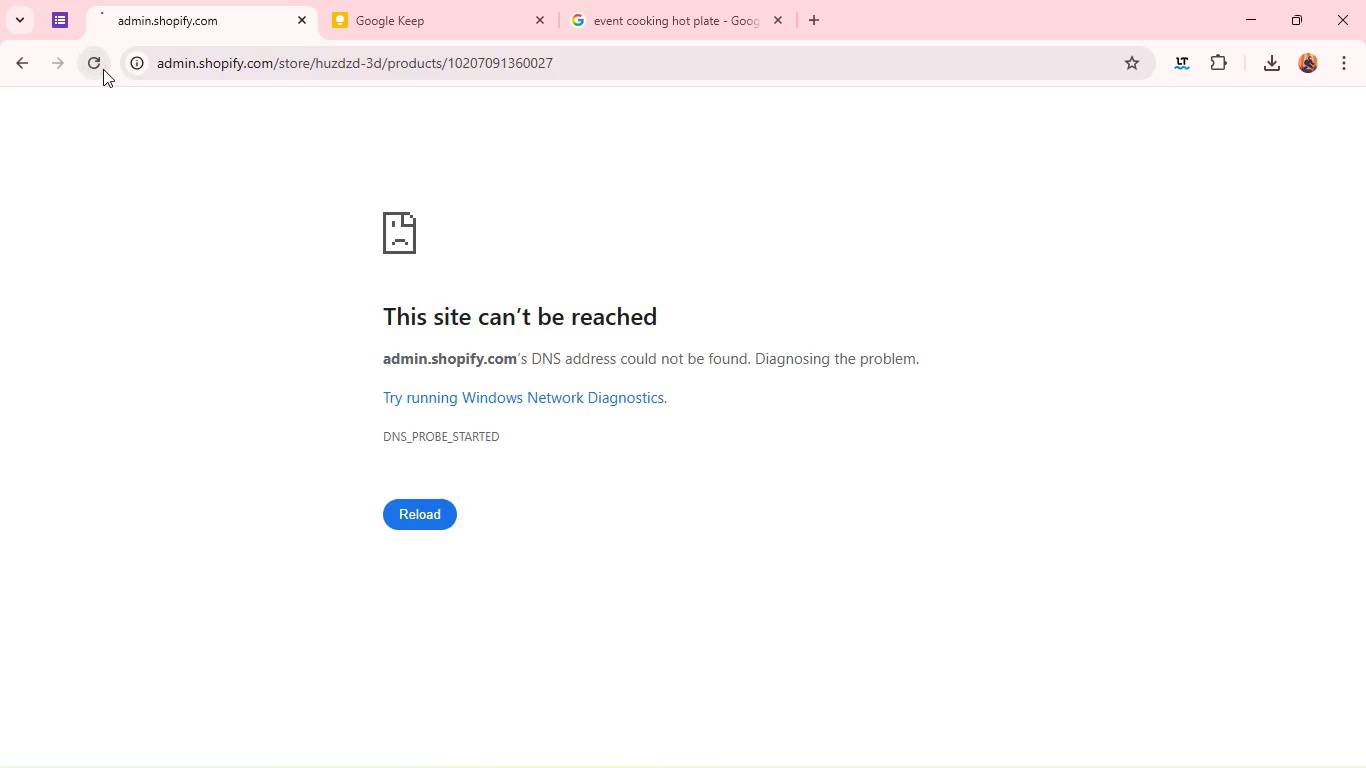 
triple_click([103, 69])
 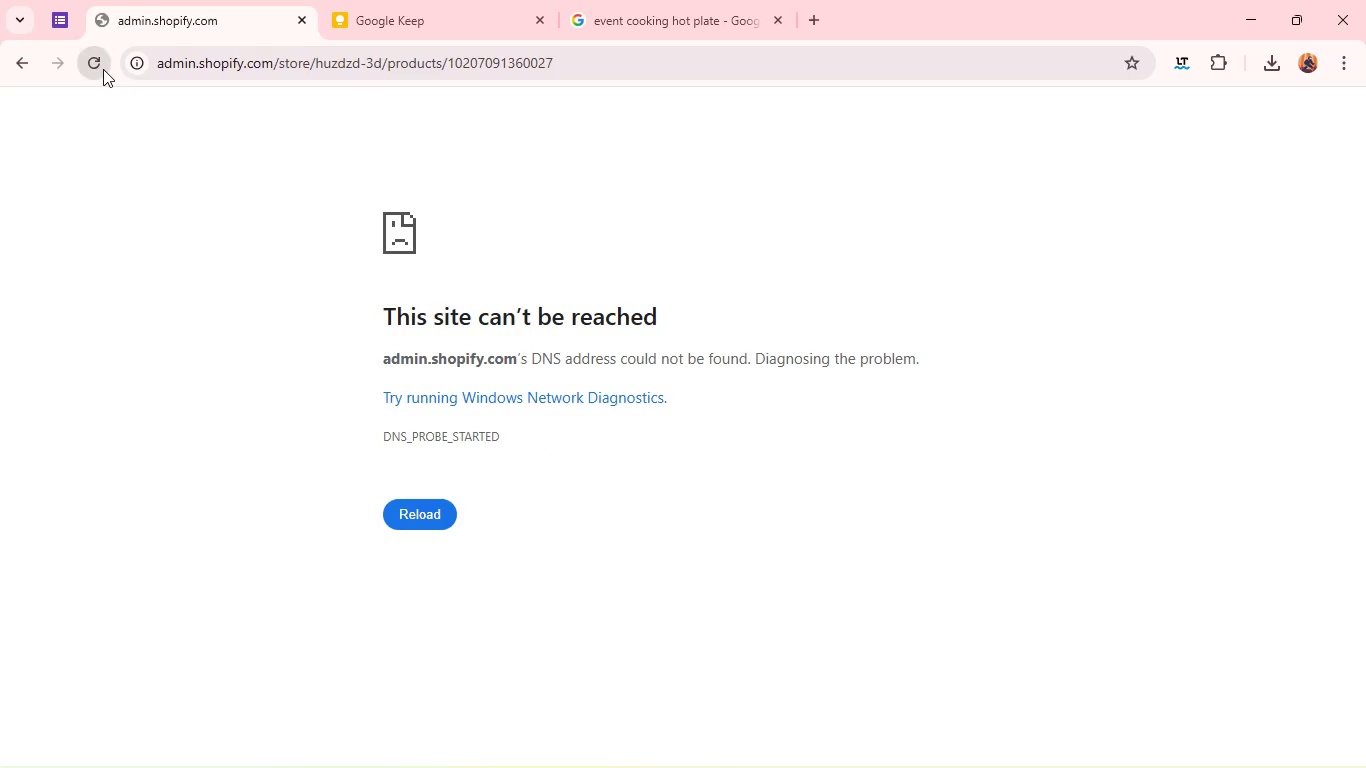 
triple_click([103, 69])
 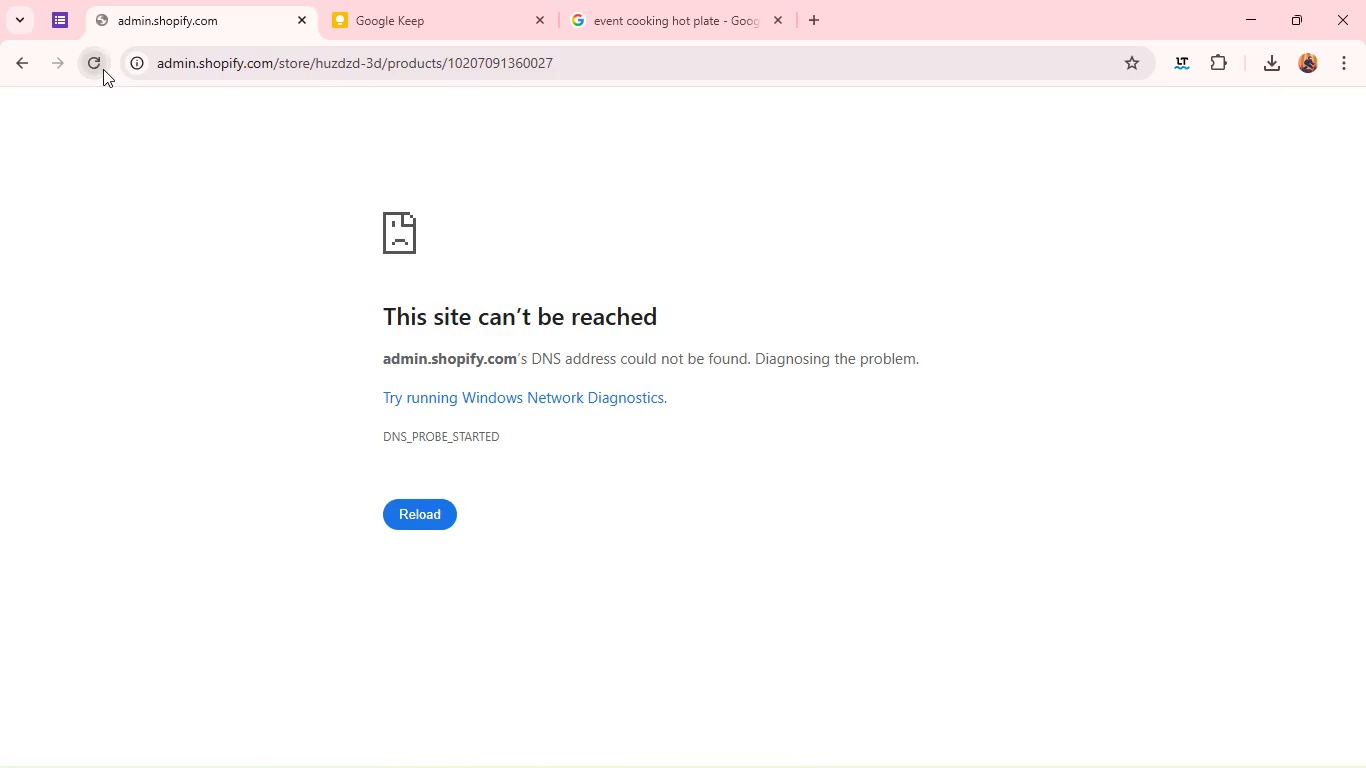 
triple_click([103, 69])
 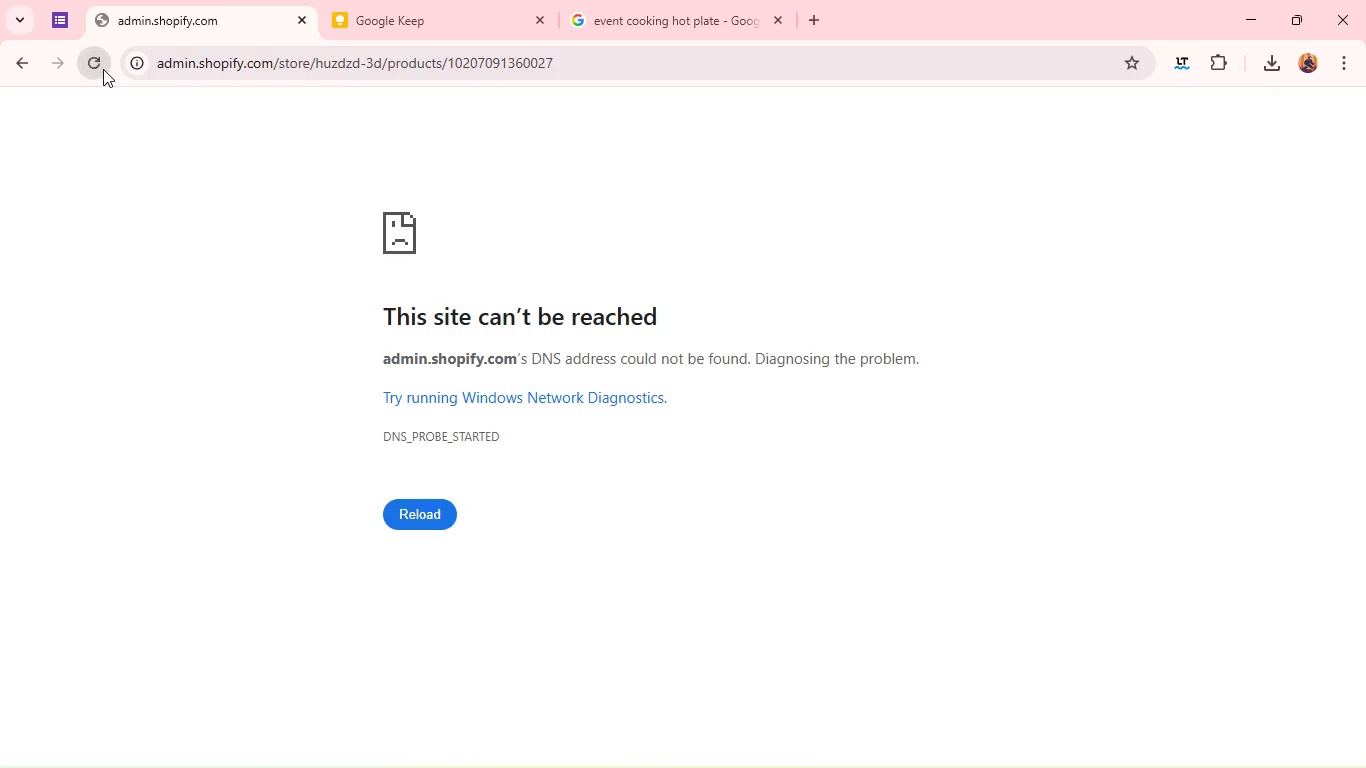 
triple_click([103, 69])
 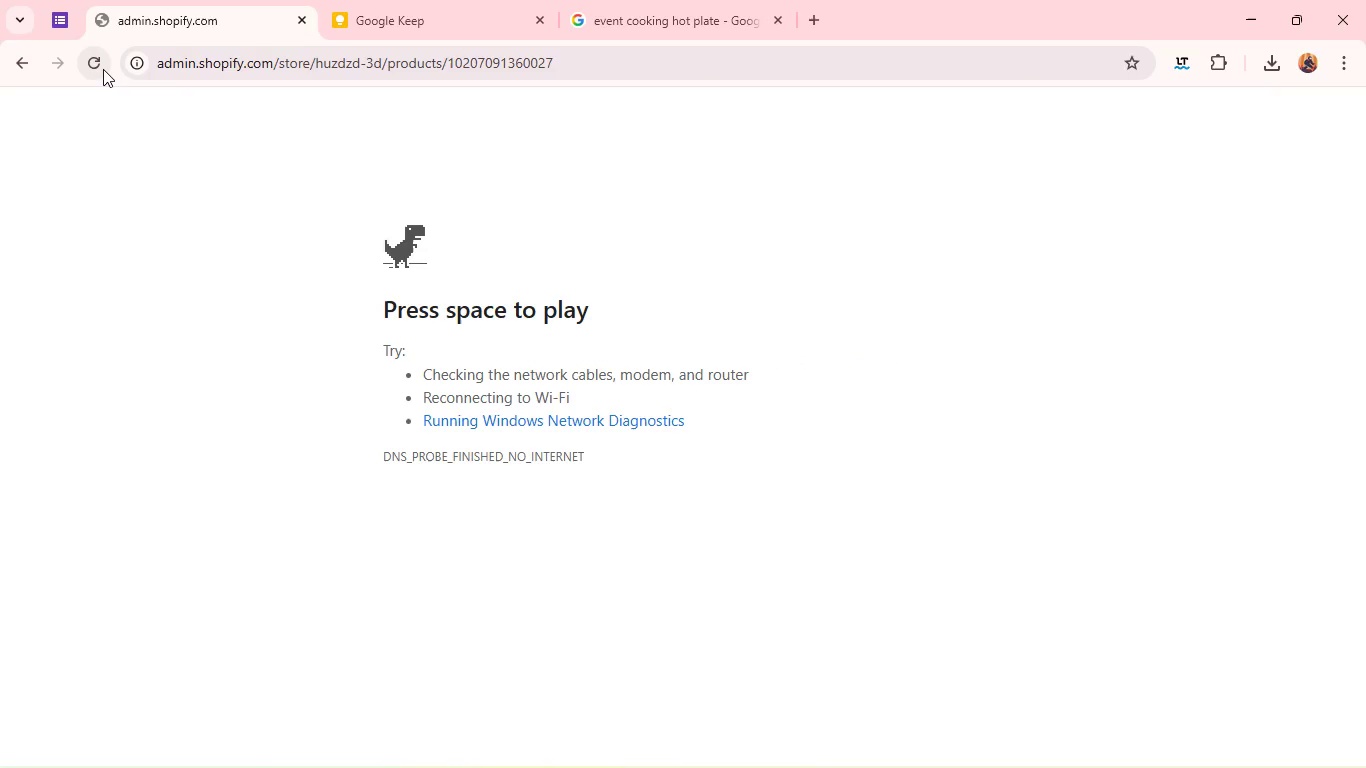 
wait(13.81)
 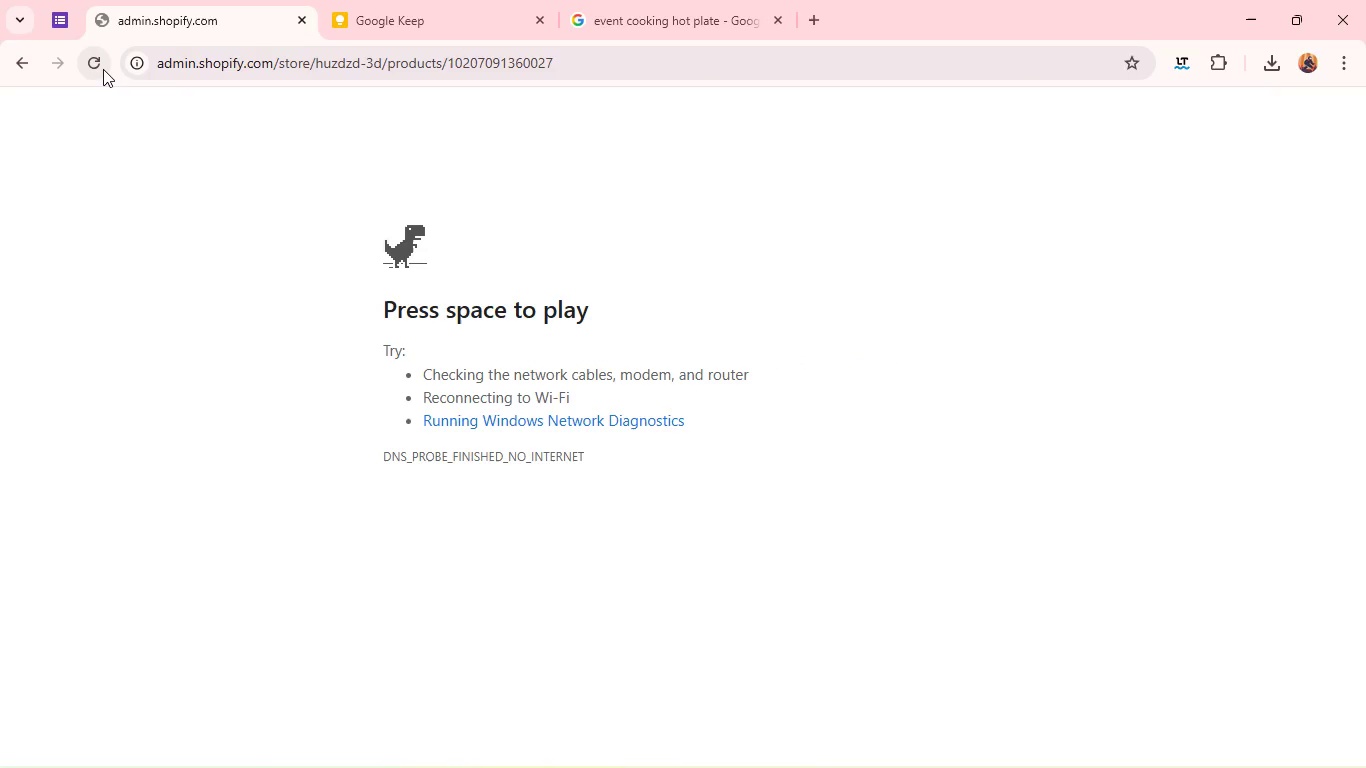 
left_click([96, 67])
 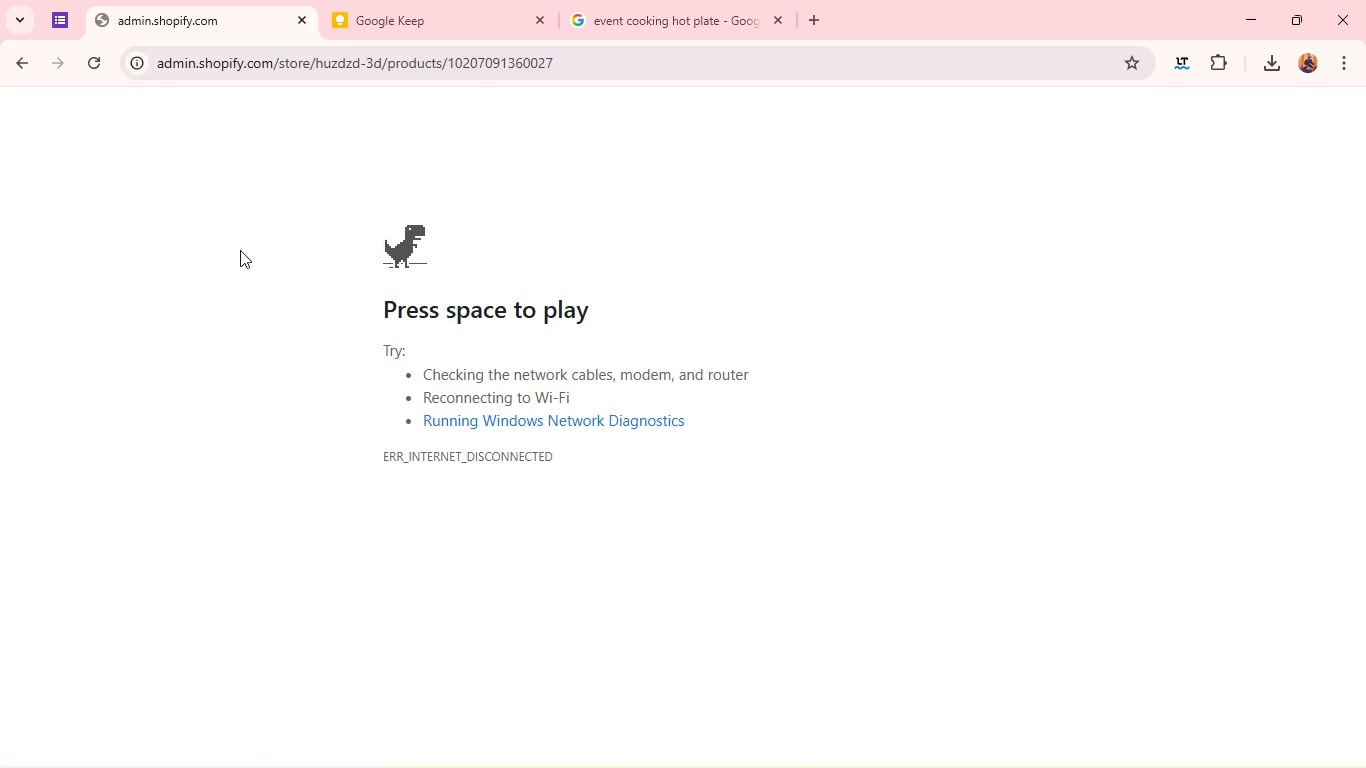 
wait(7.14)
 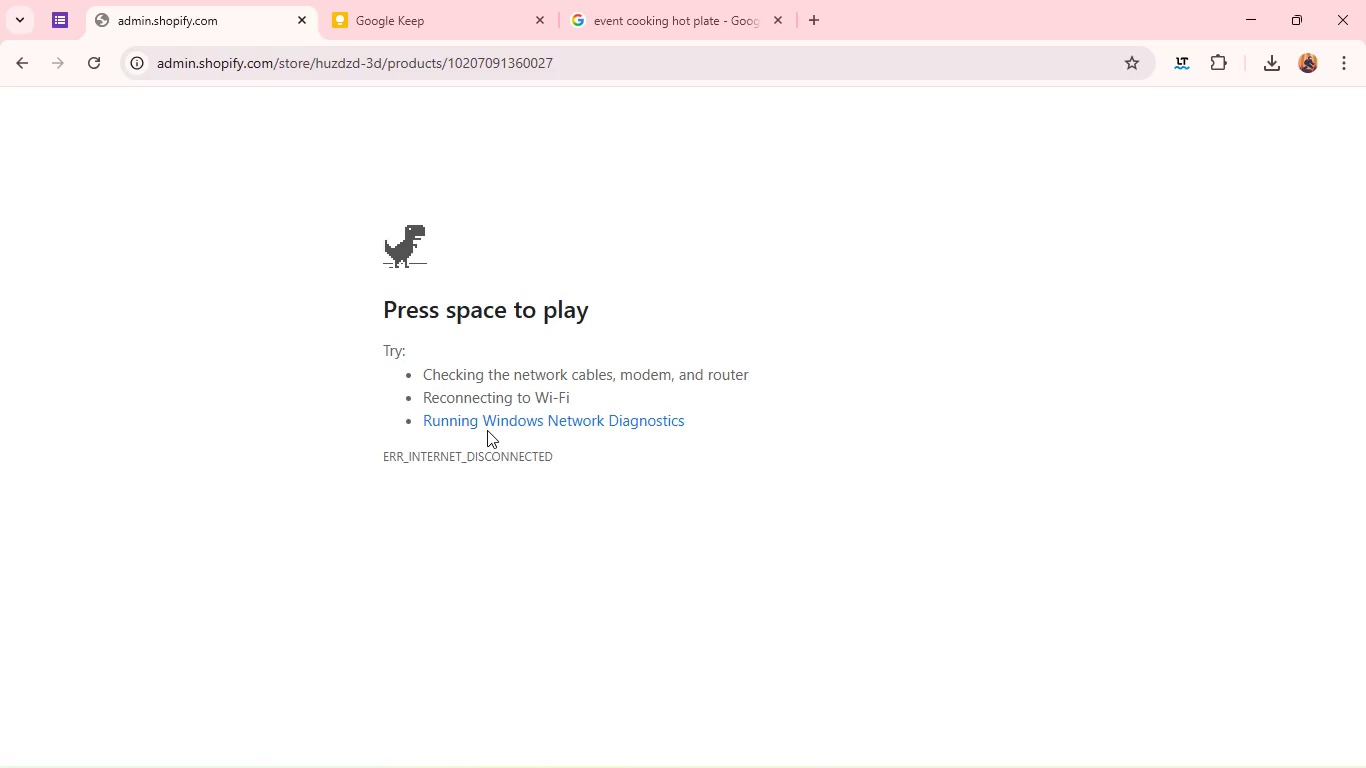 
left_click([96, 59])
 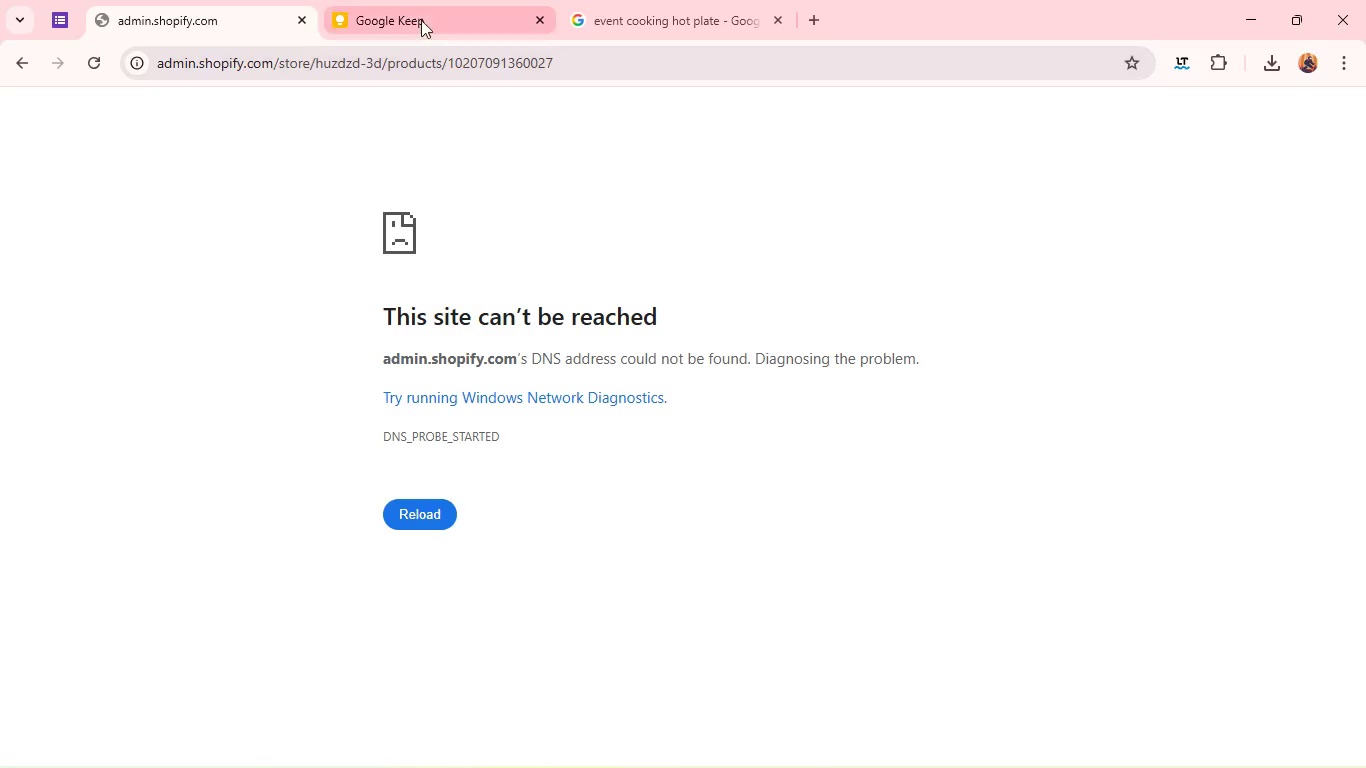 
left_click([424, 15])
 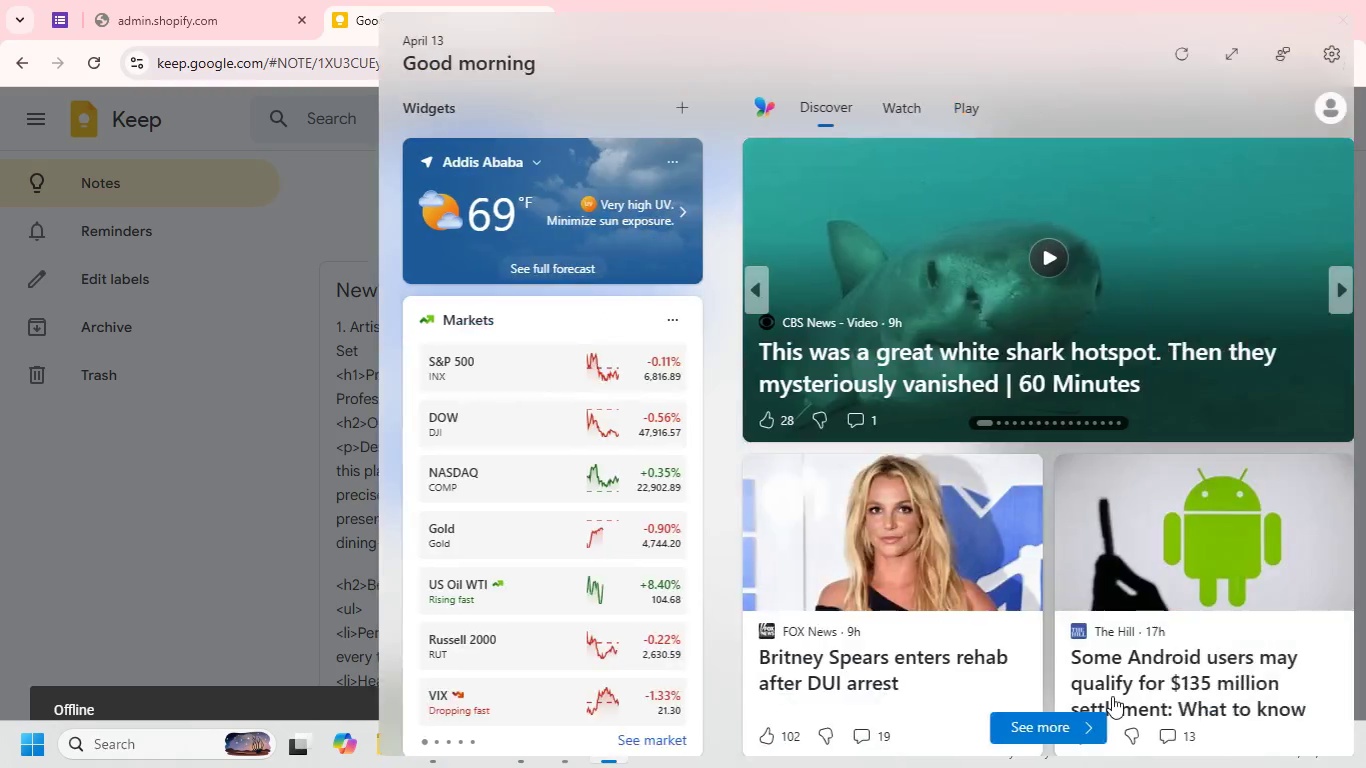 
wait(40.97)
 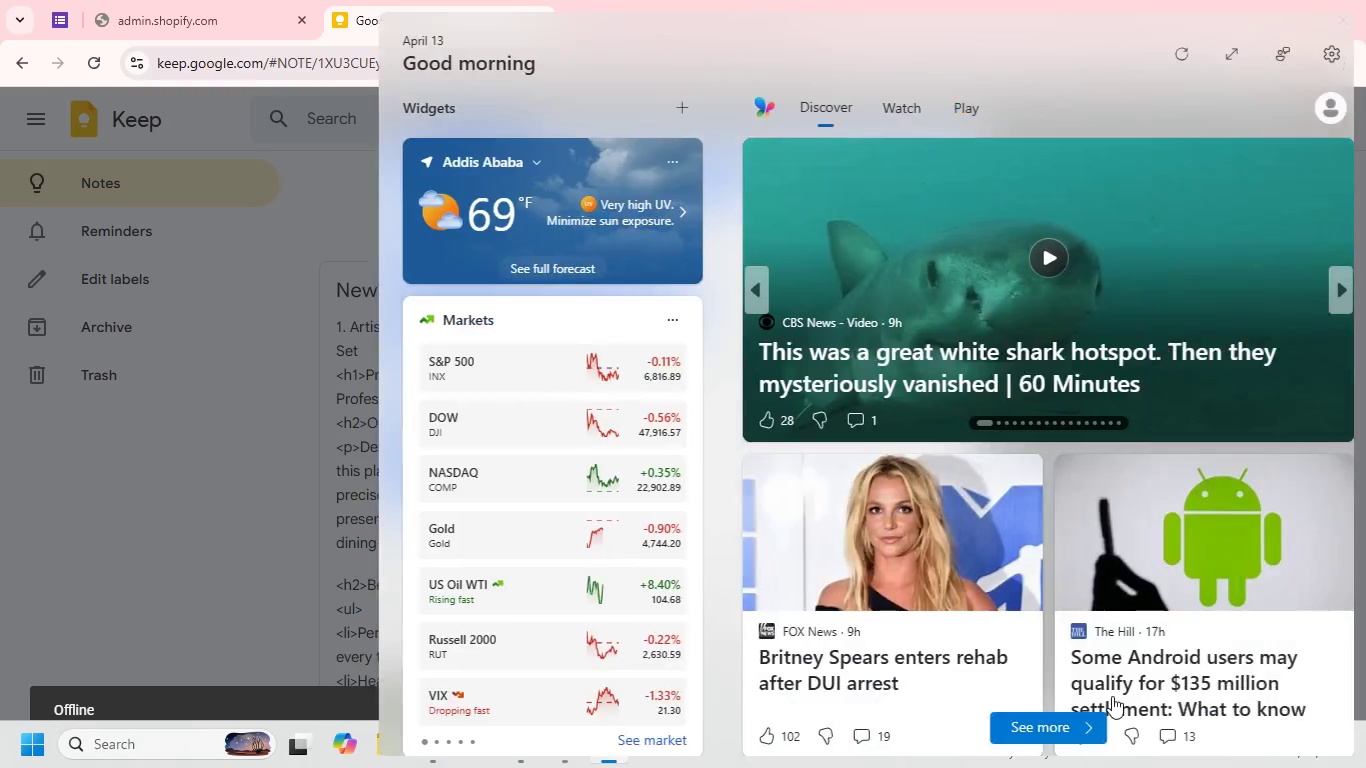 
left_click([1217, 740])
 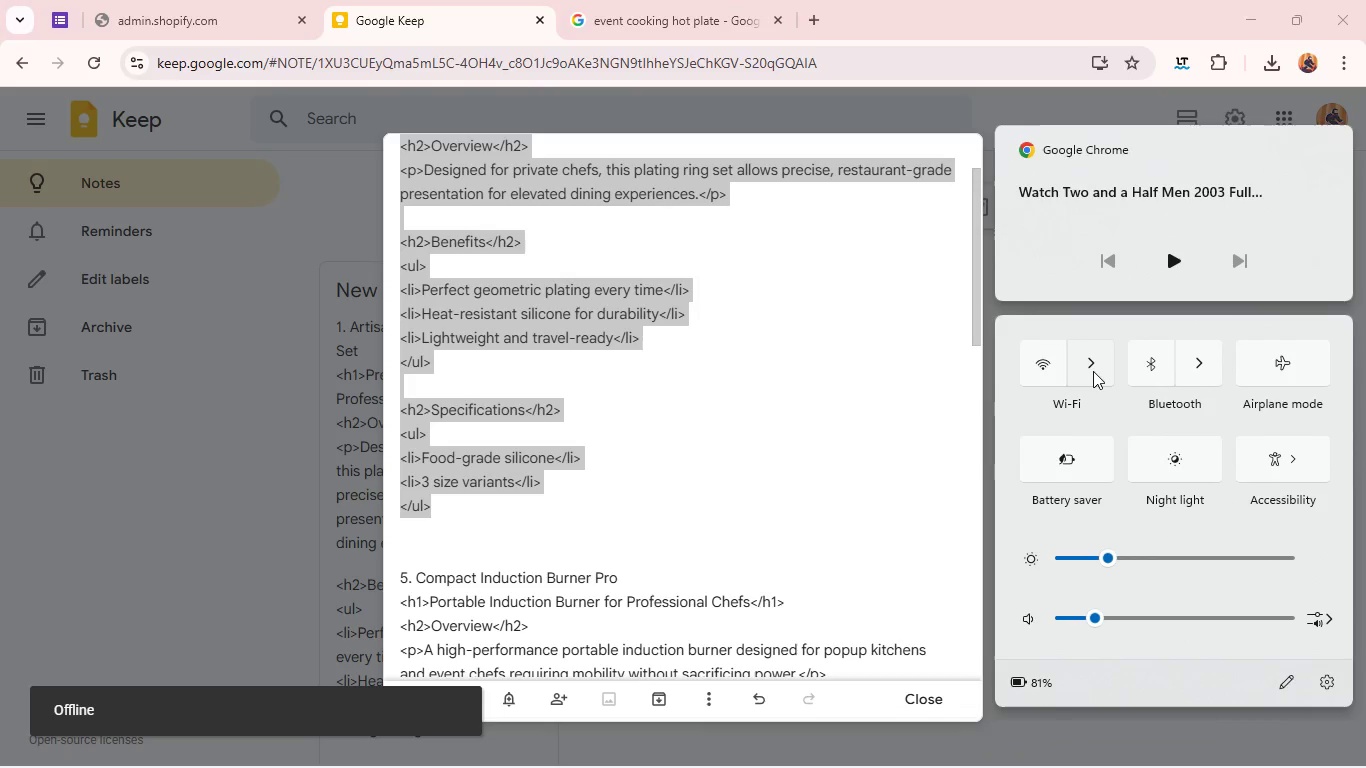 
left_click([1093, 371])
 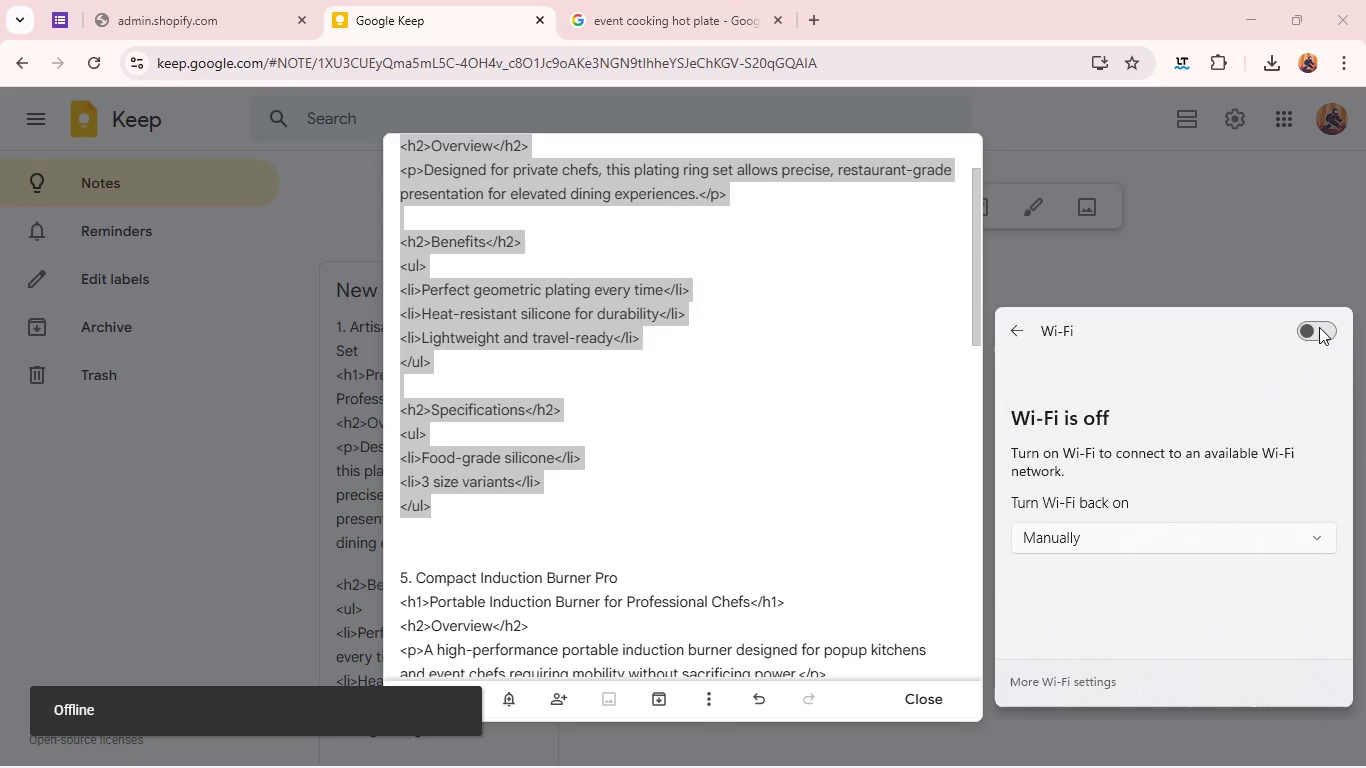 
left_click([1319, 327])
 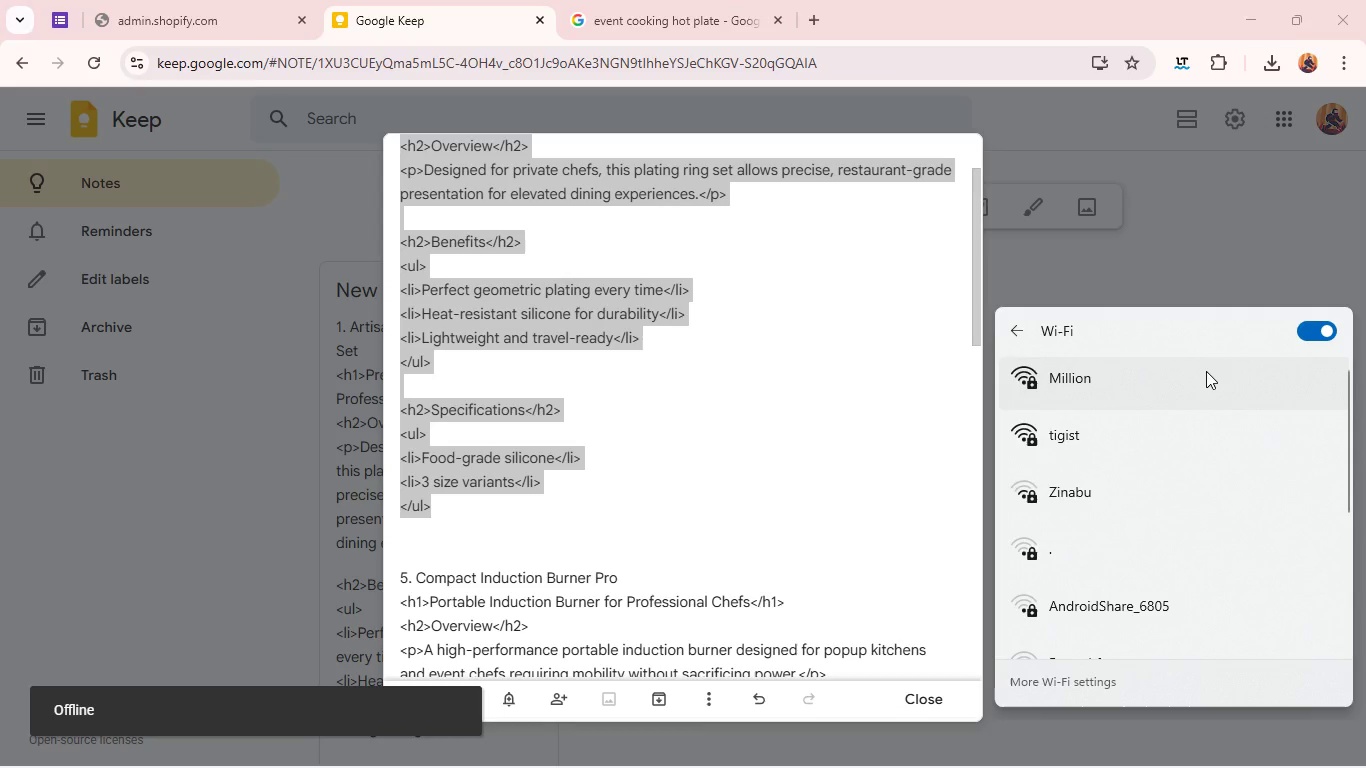 
left_click([1206, 371])
 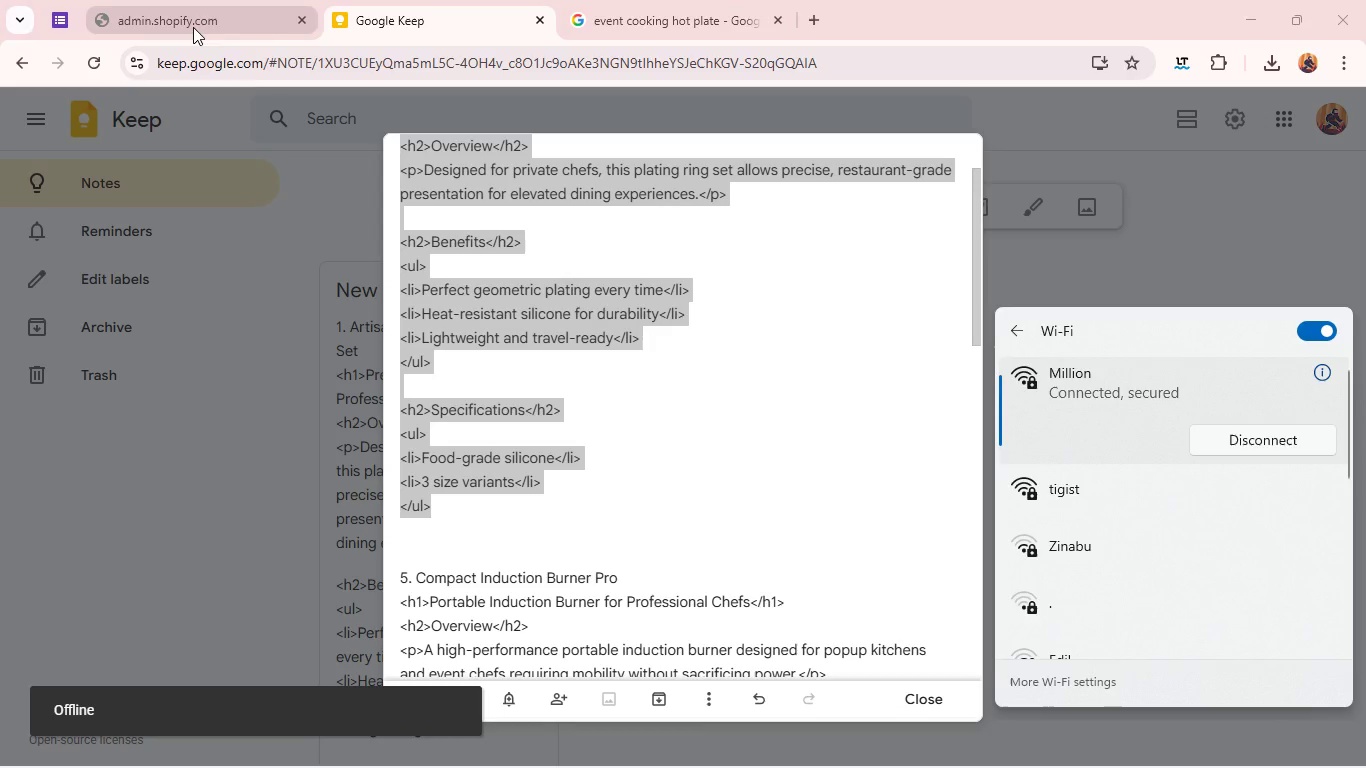 
left_click([193, 27])
 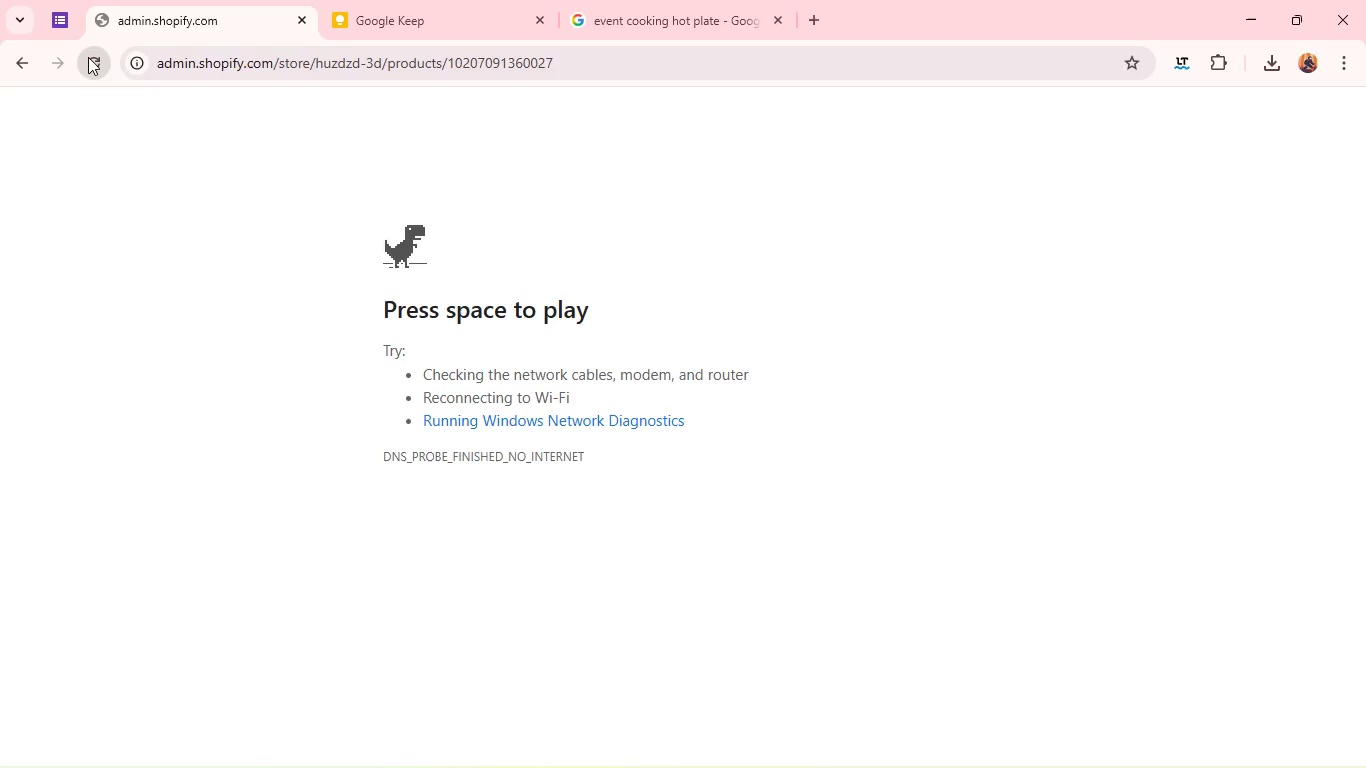 
left_click([88, 57])
 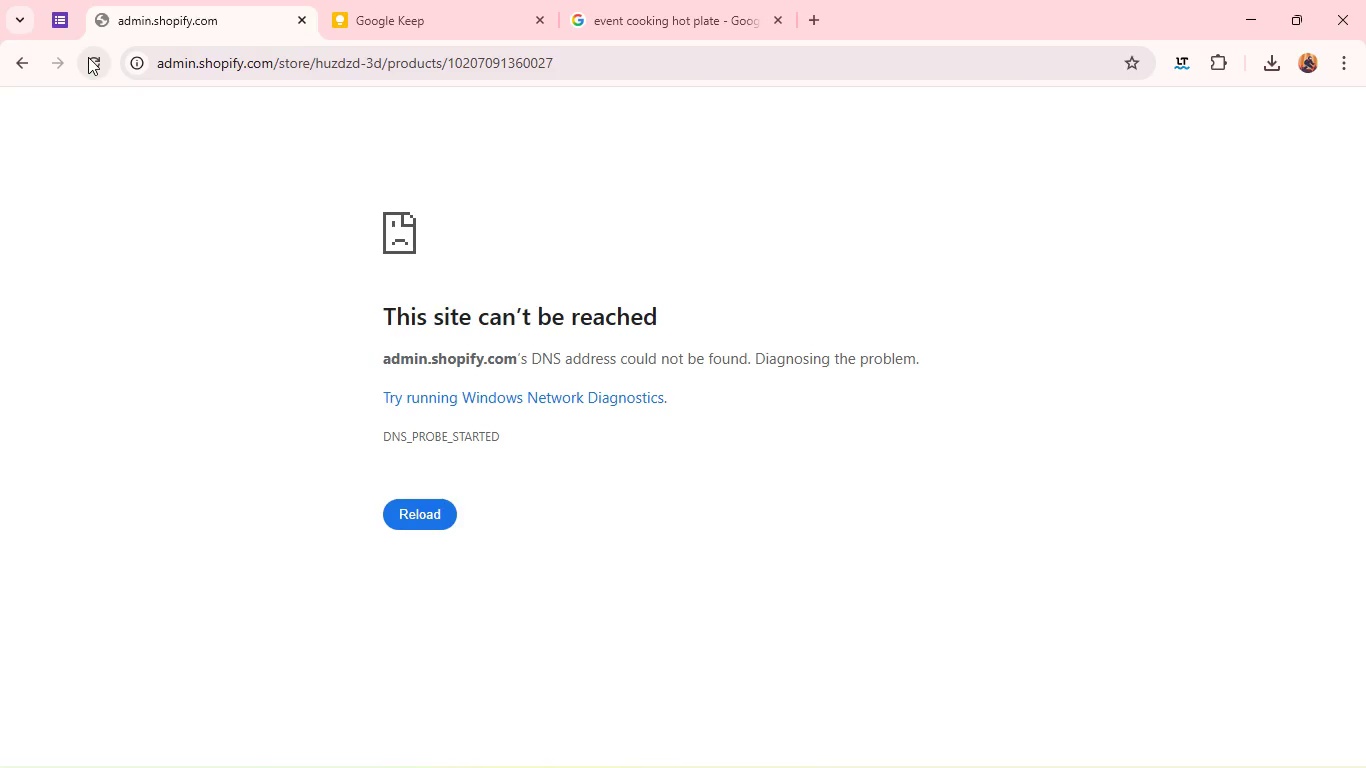 
left_click([88, 57])
 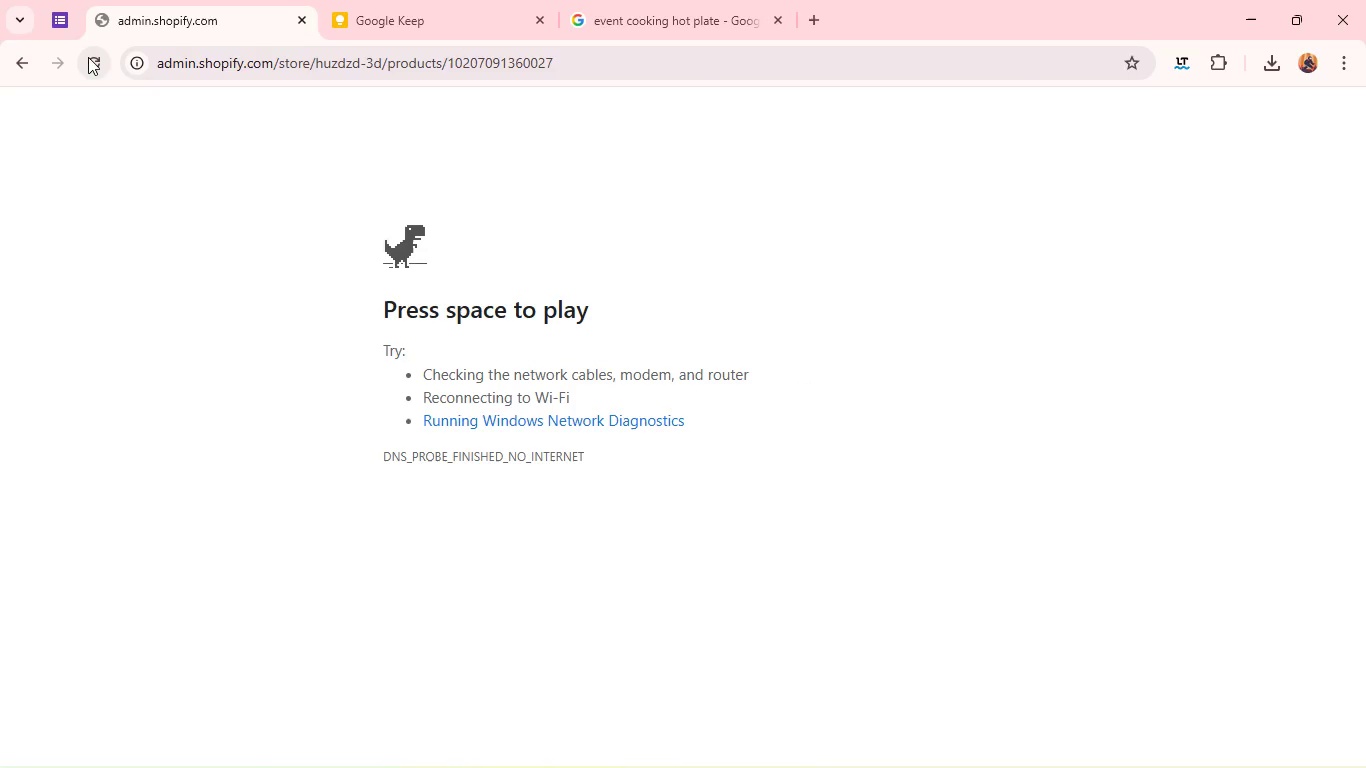 
wait(19.06)
 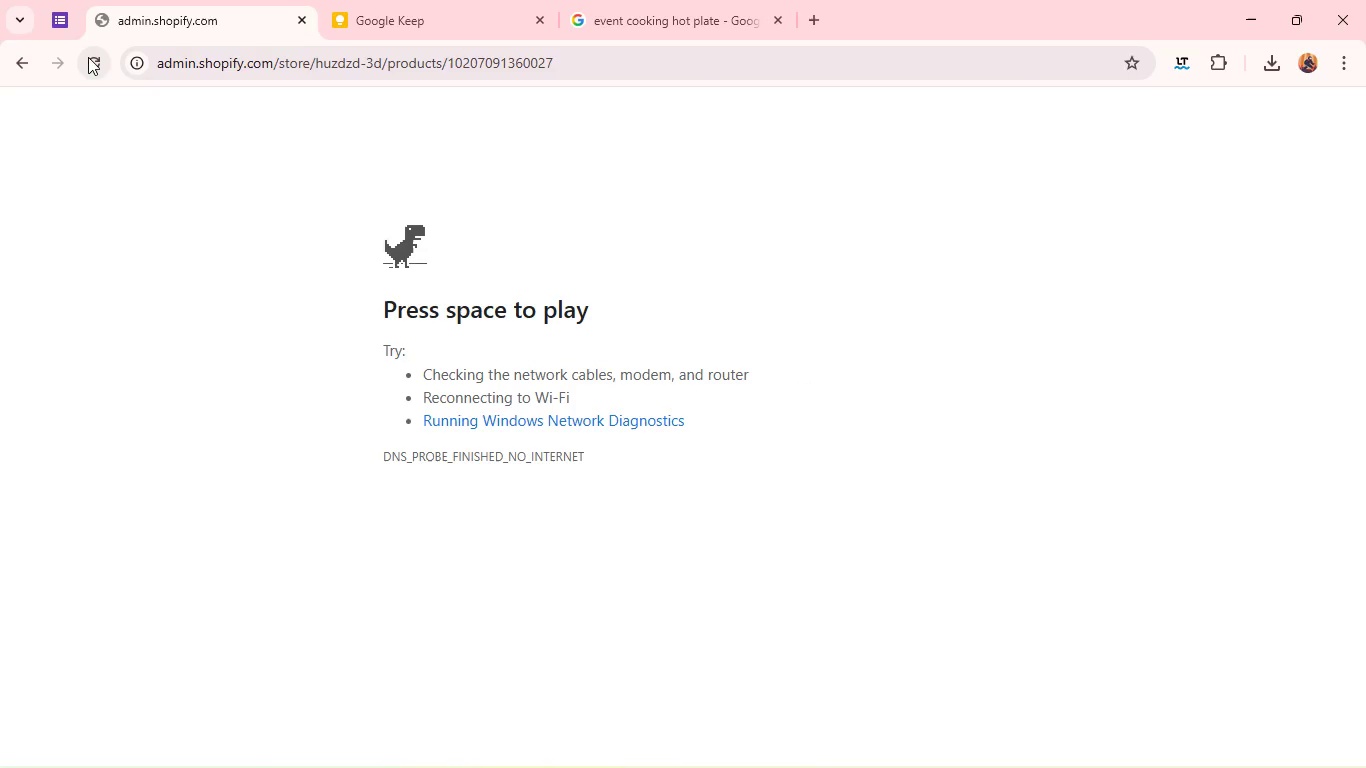 
left_click([382, 11])
 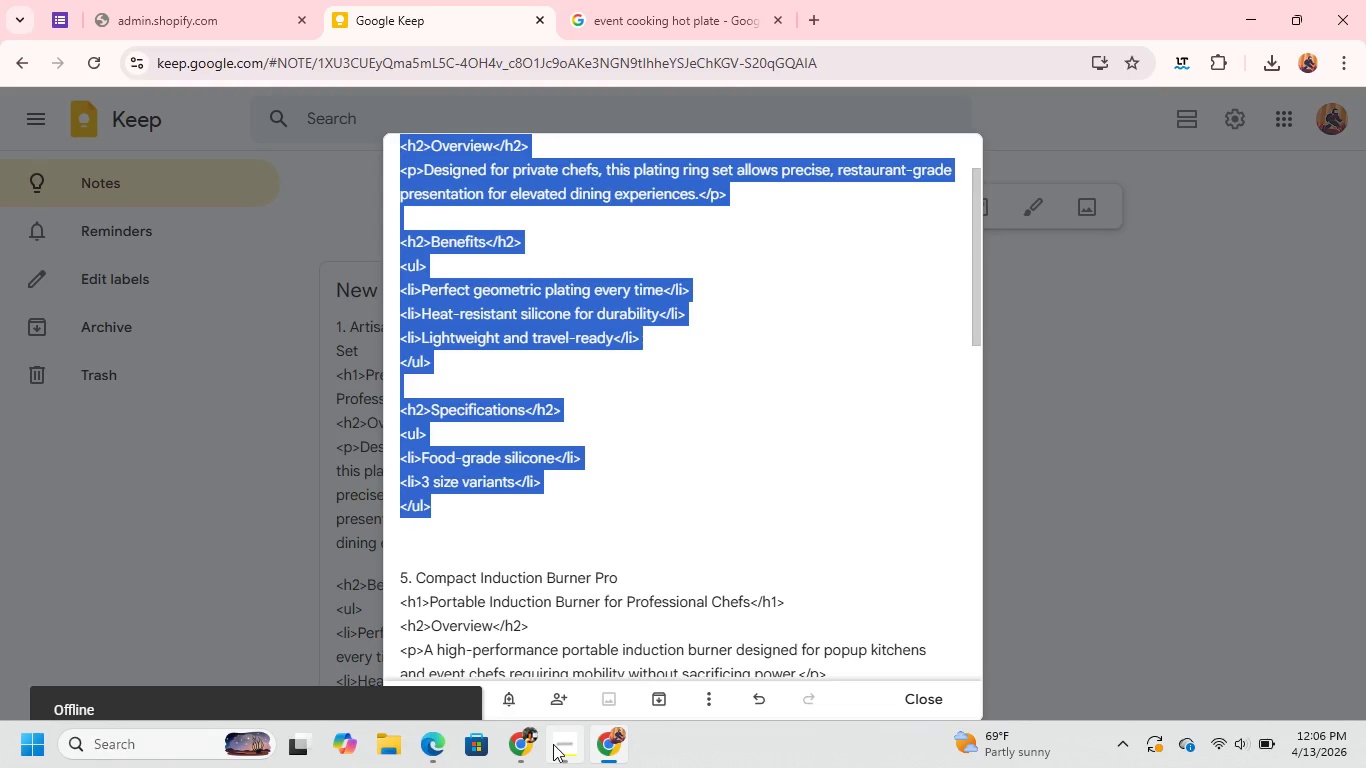 
left_click([553, 744])